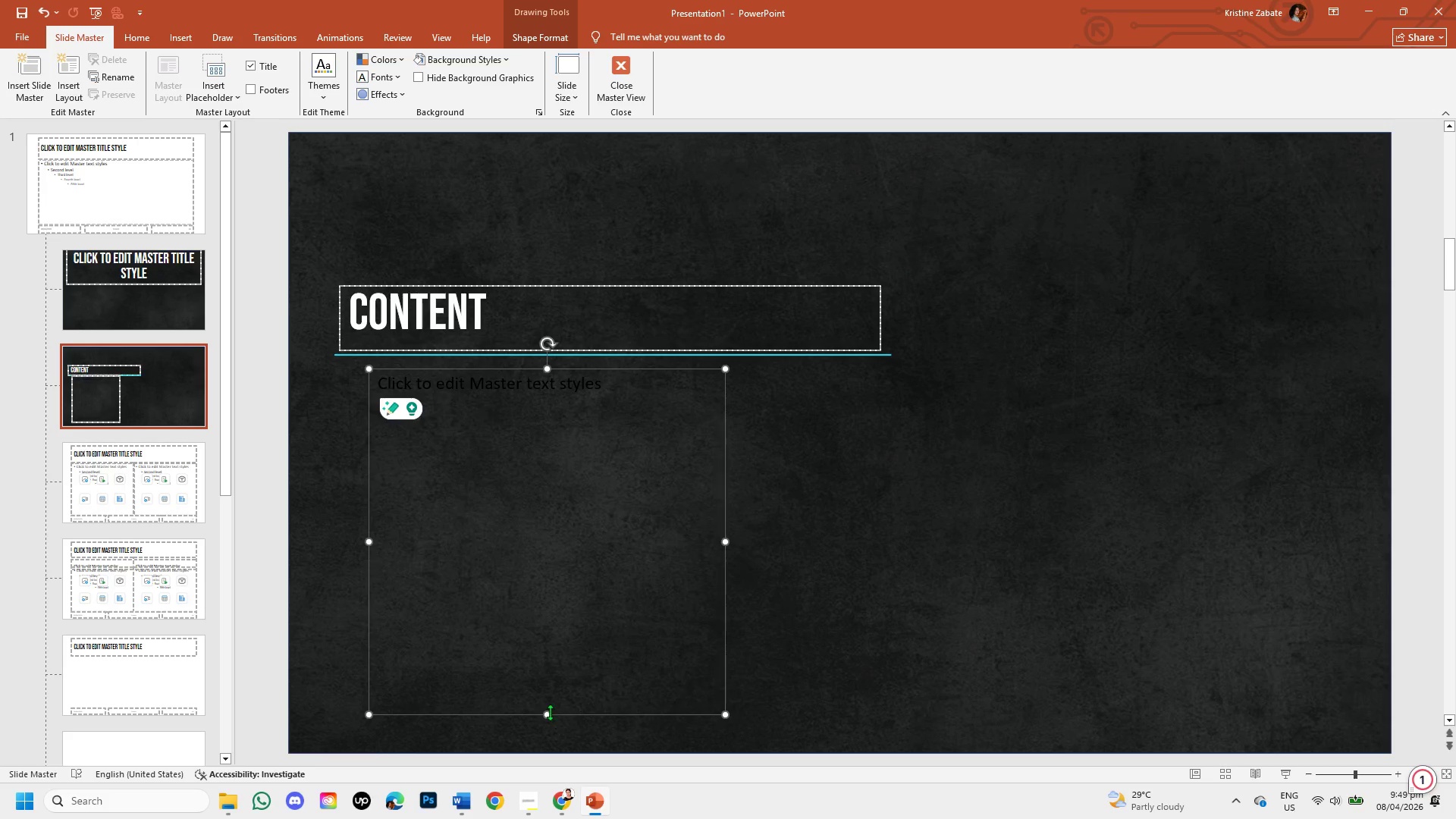 
left_click_drag(start_coordinate=[548, 711], to_coordinate=[554, 428])
 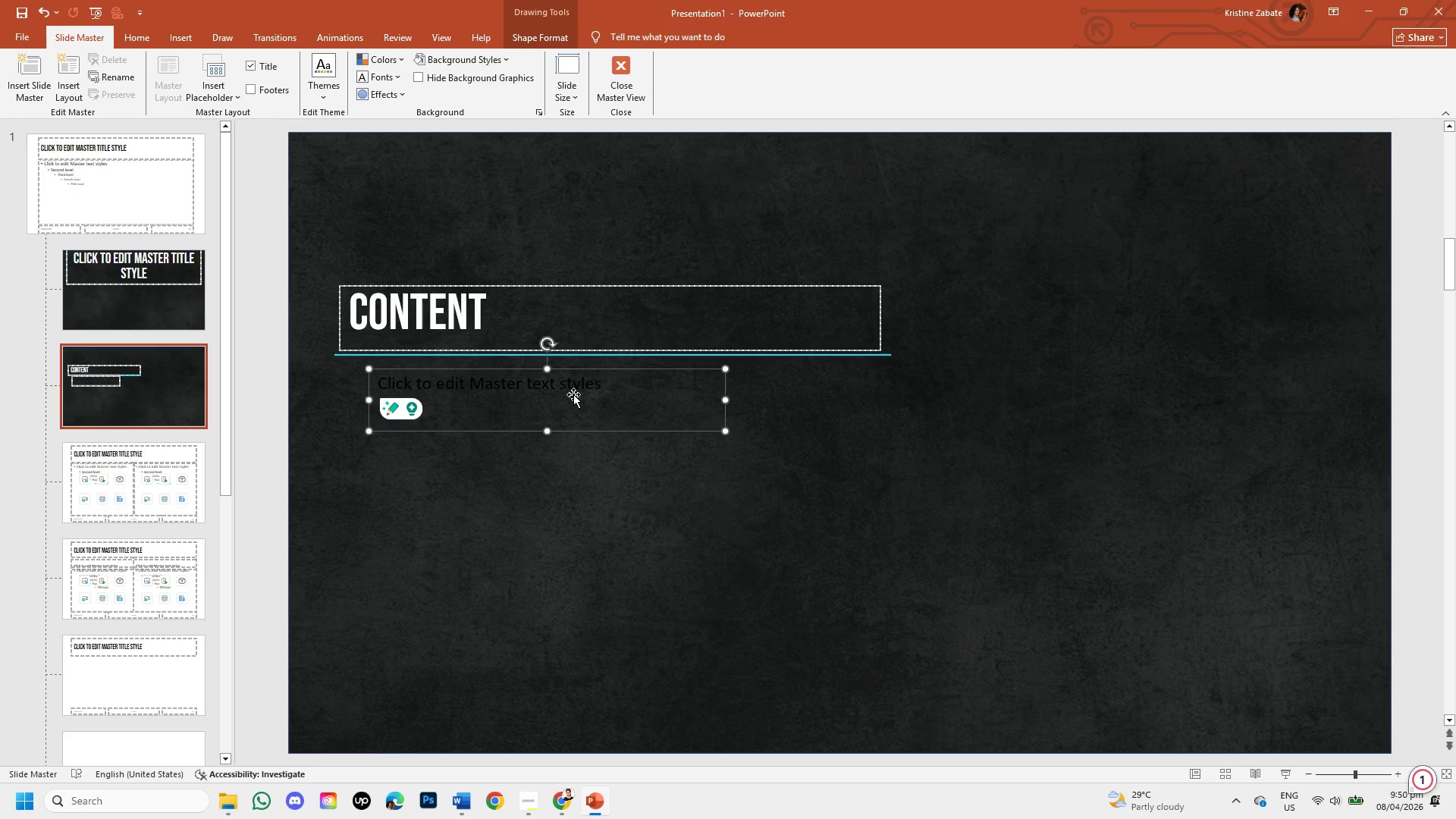 
left_click([598, 388])
 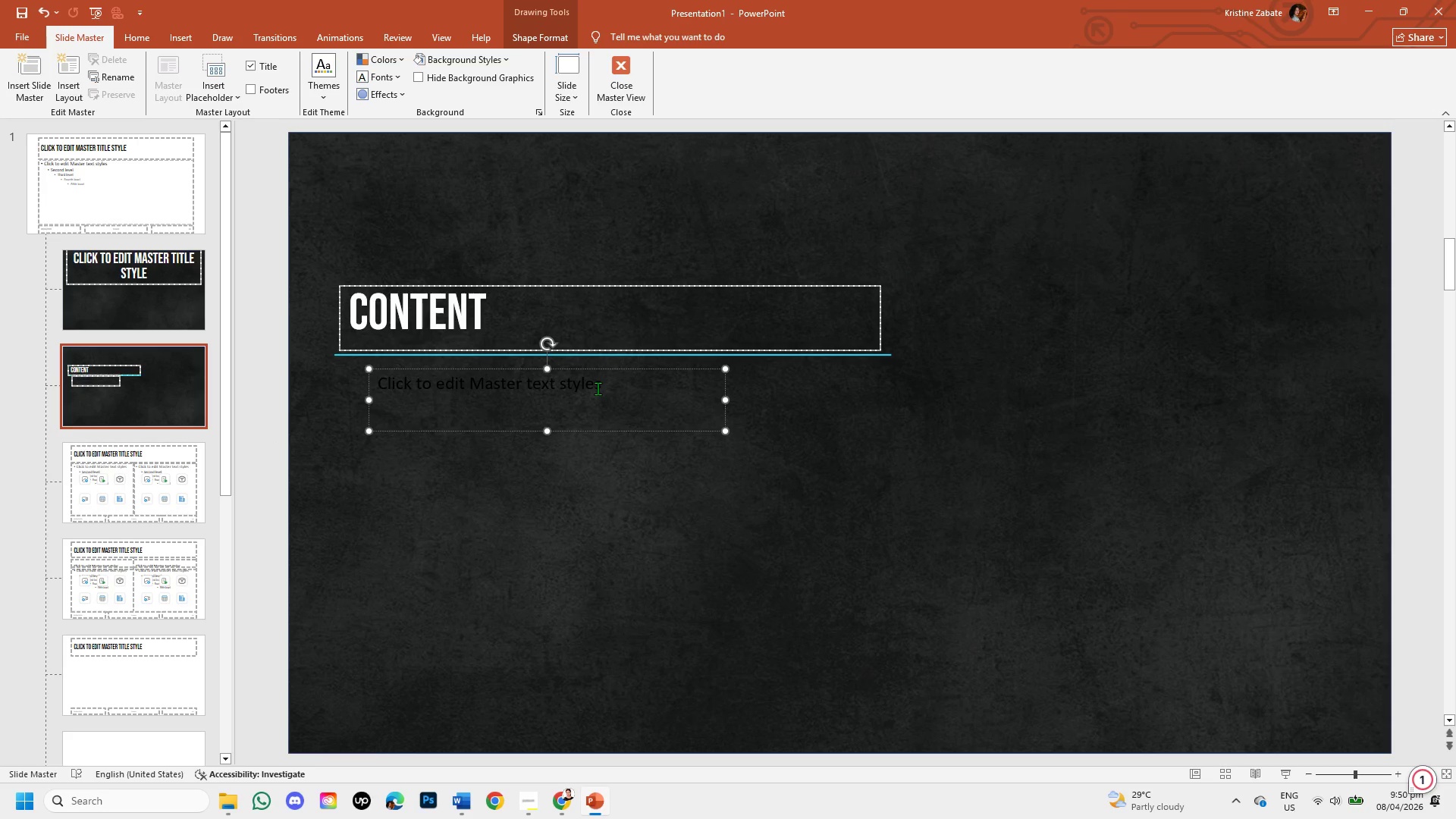 
hold_key(key=Backspace, duration=0.8)
 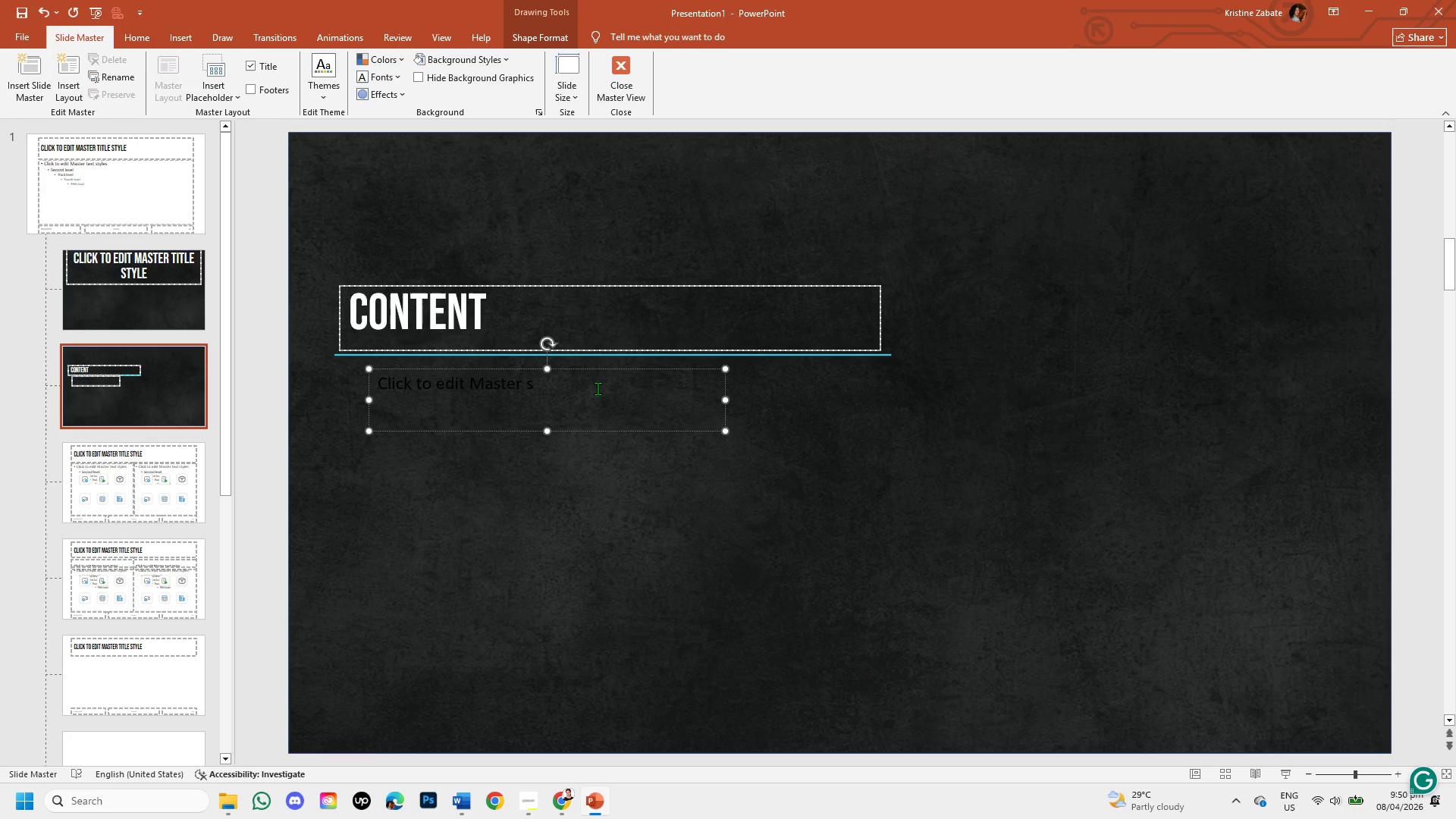 
left_click([598, 388])
 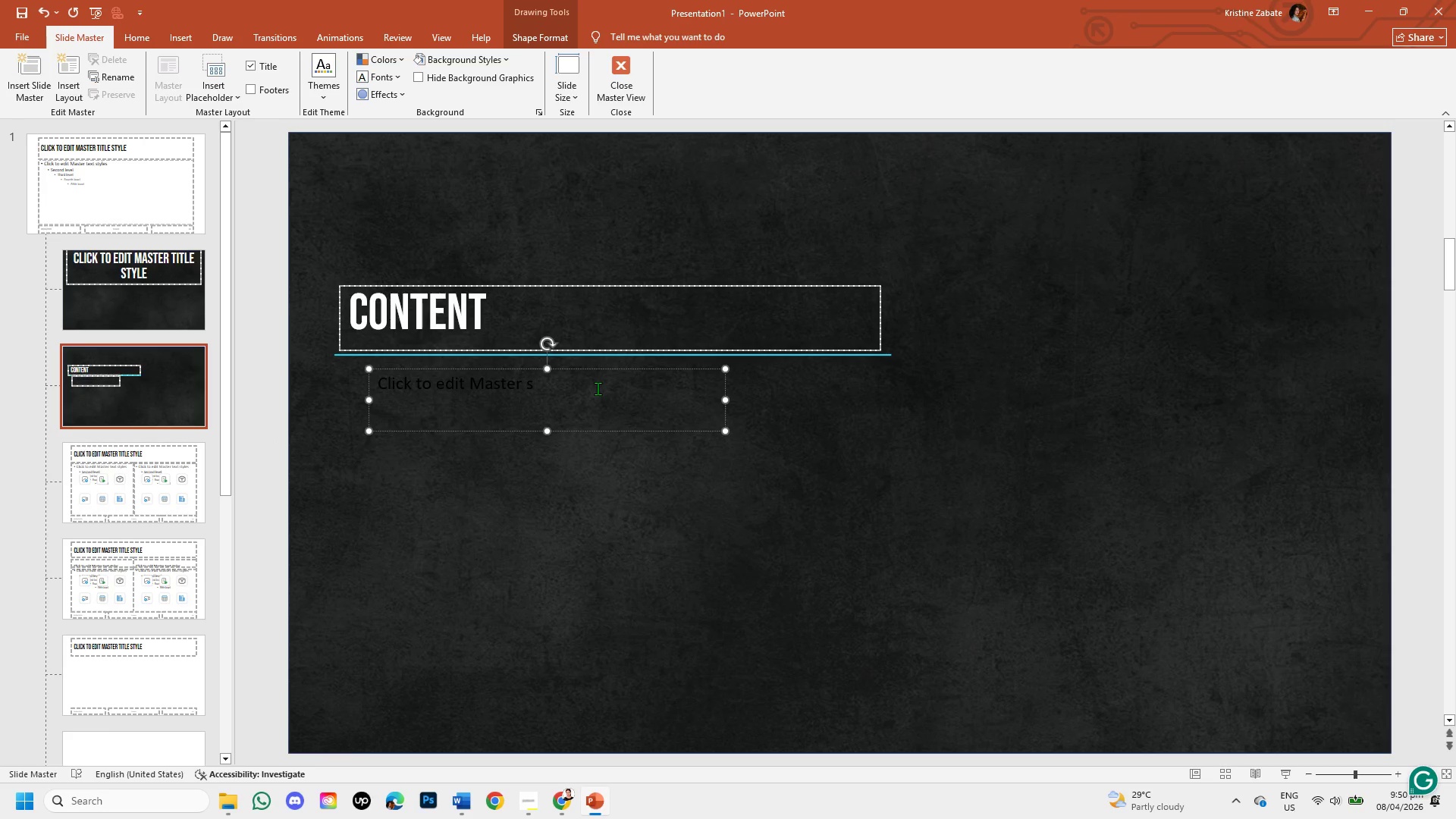 
hold_key(key=Backspace, duration=0.94)
 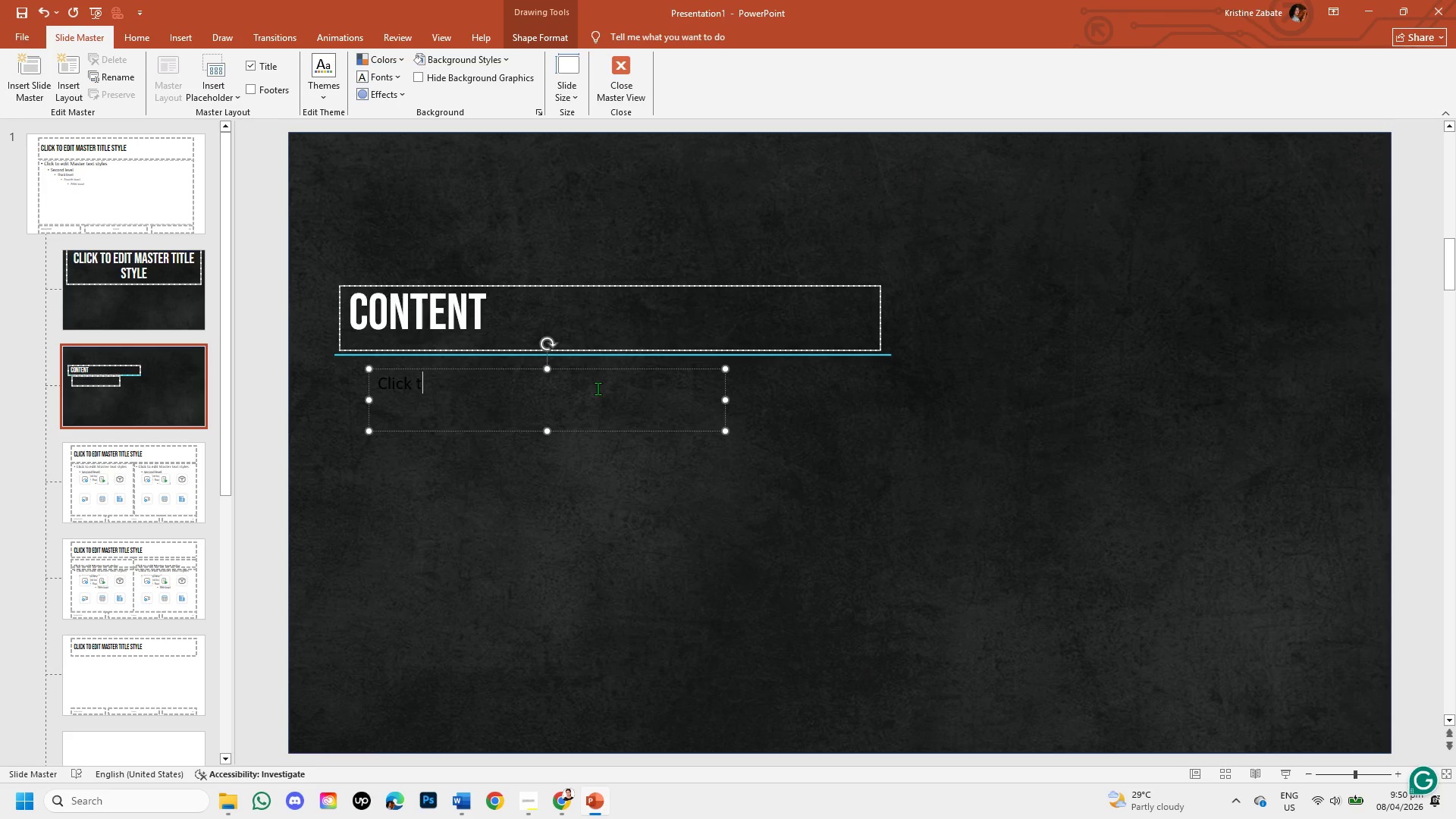 
key(Backspace)
key(Backspace)
key(Backspace)
key(Backspace)
key(Backspace)
key(Backspace)
key(Backspace)
type(Subtitle)
 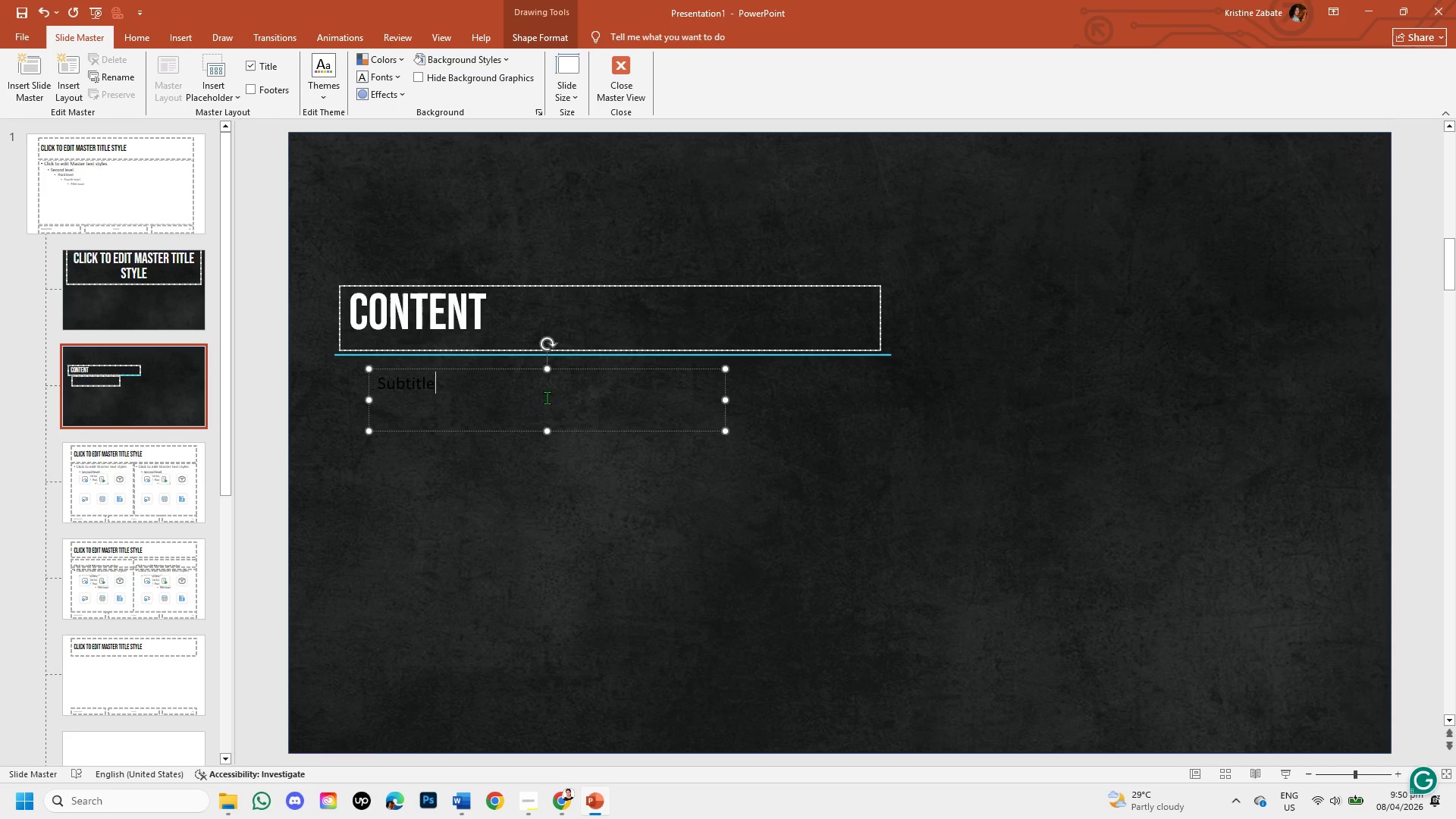 
left_click([127, 32])
 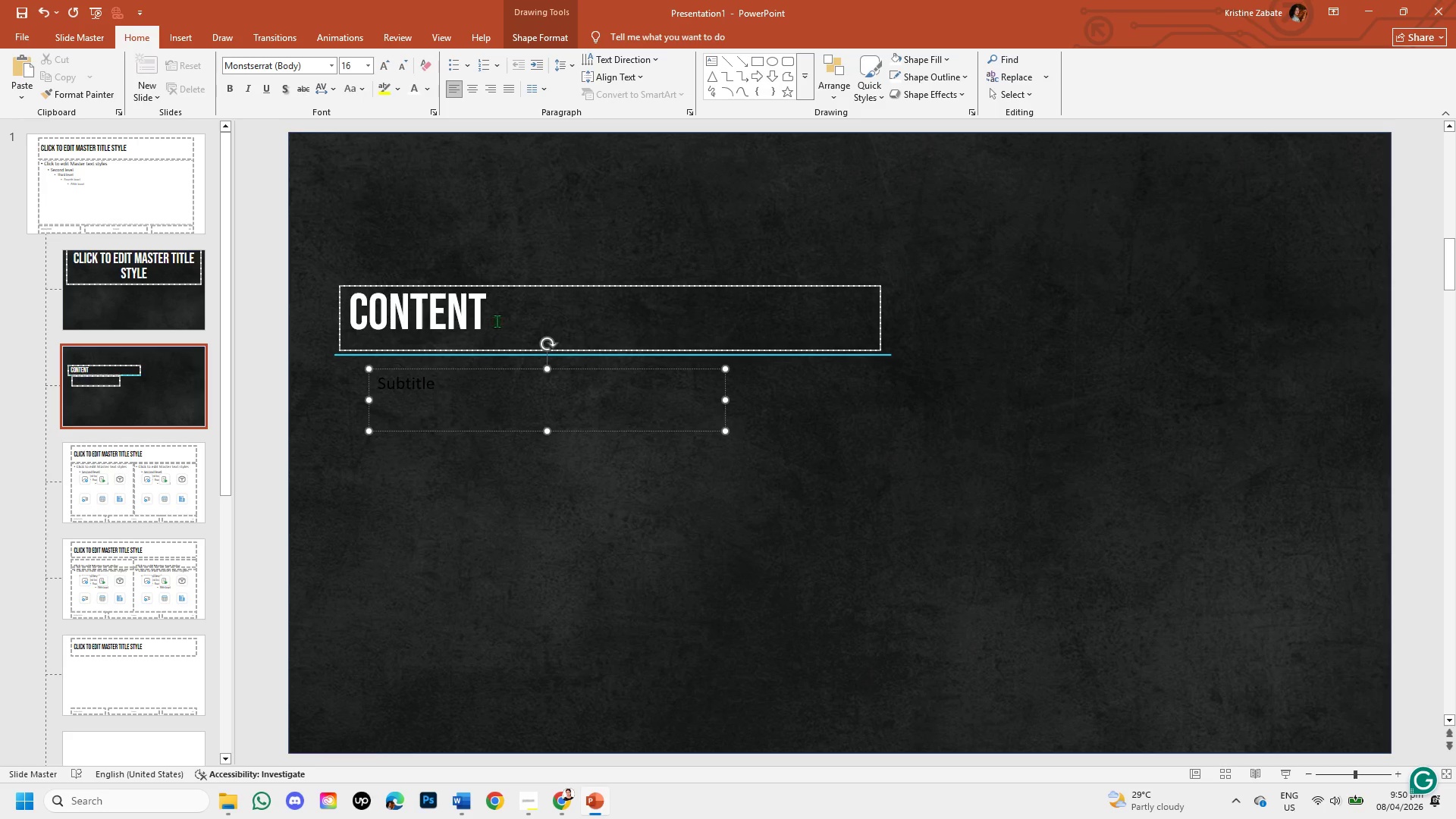 
left_click_drag(start_coordinate=[377, 384], to_coordinate=[484, 376])
 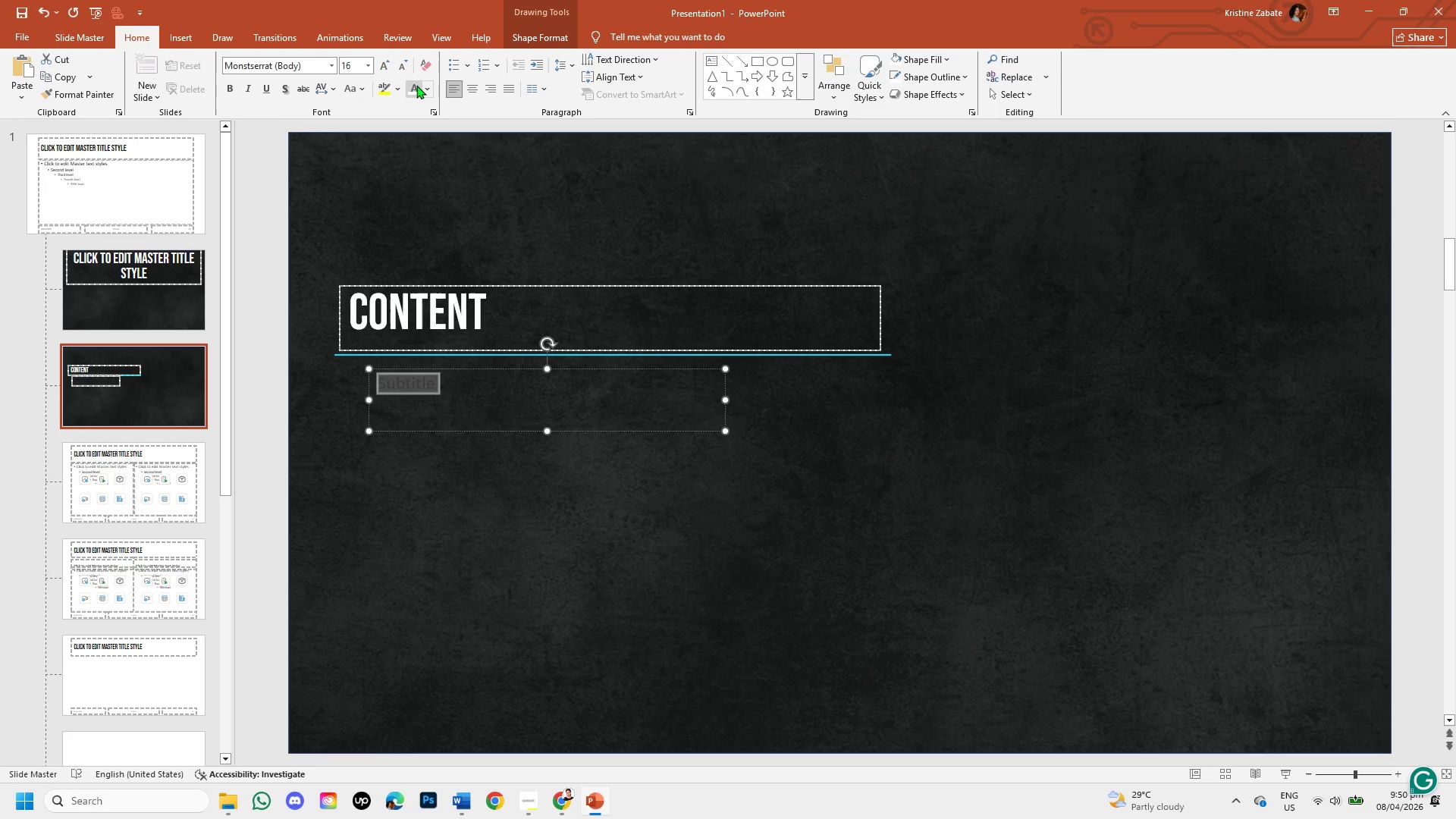 
left_click([412, 85])
 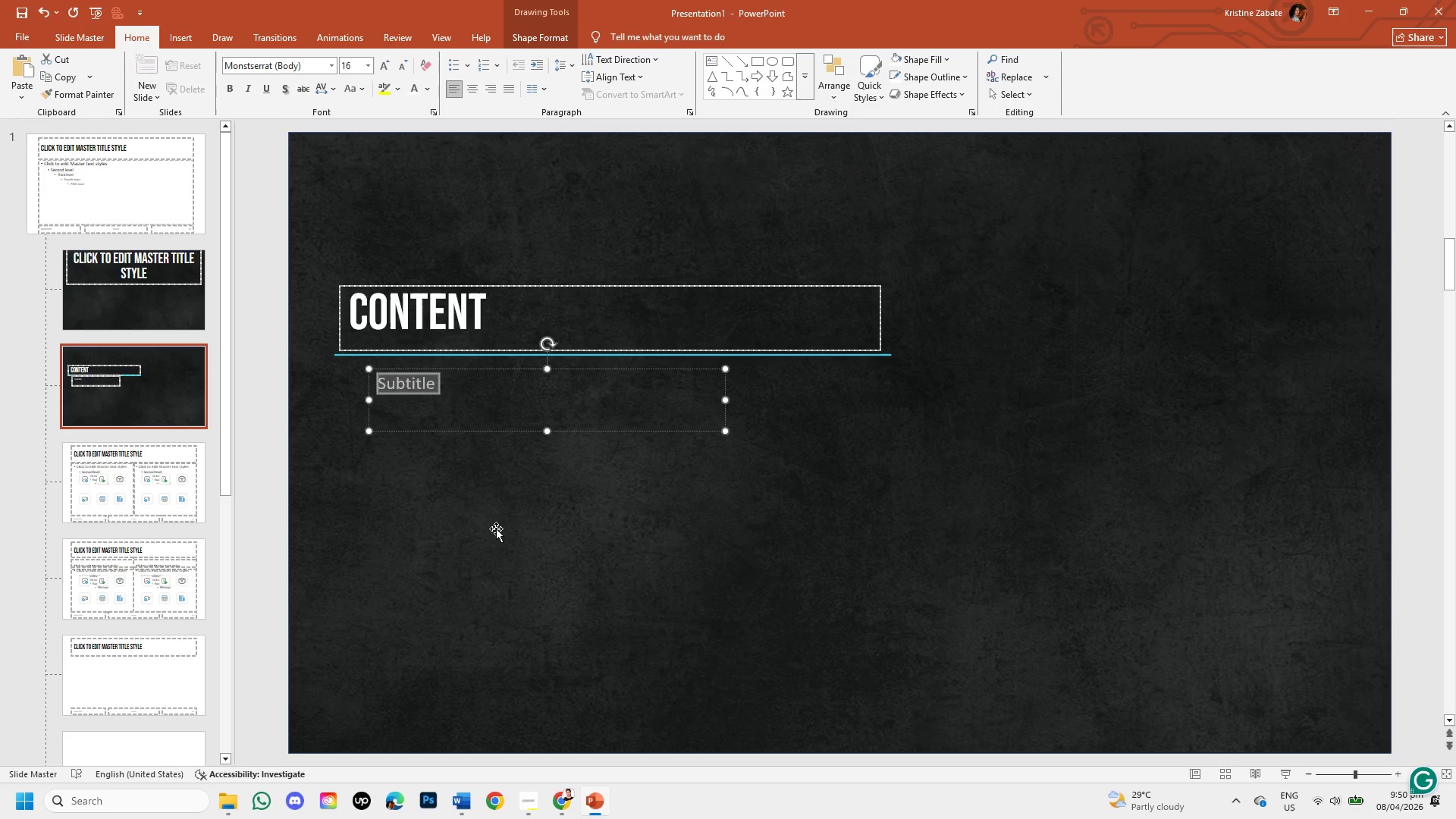 
left_click([496, 529])
 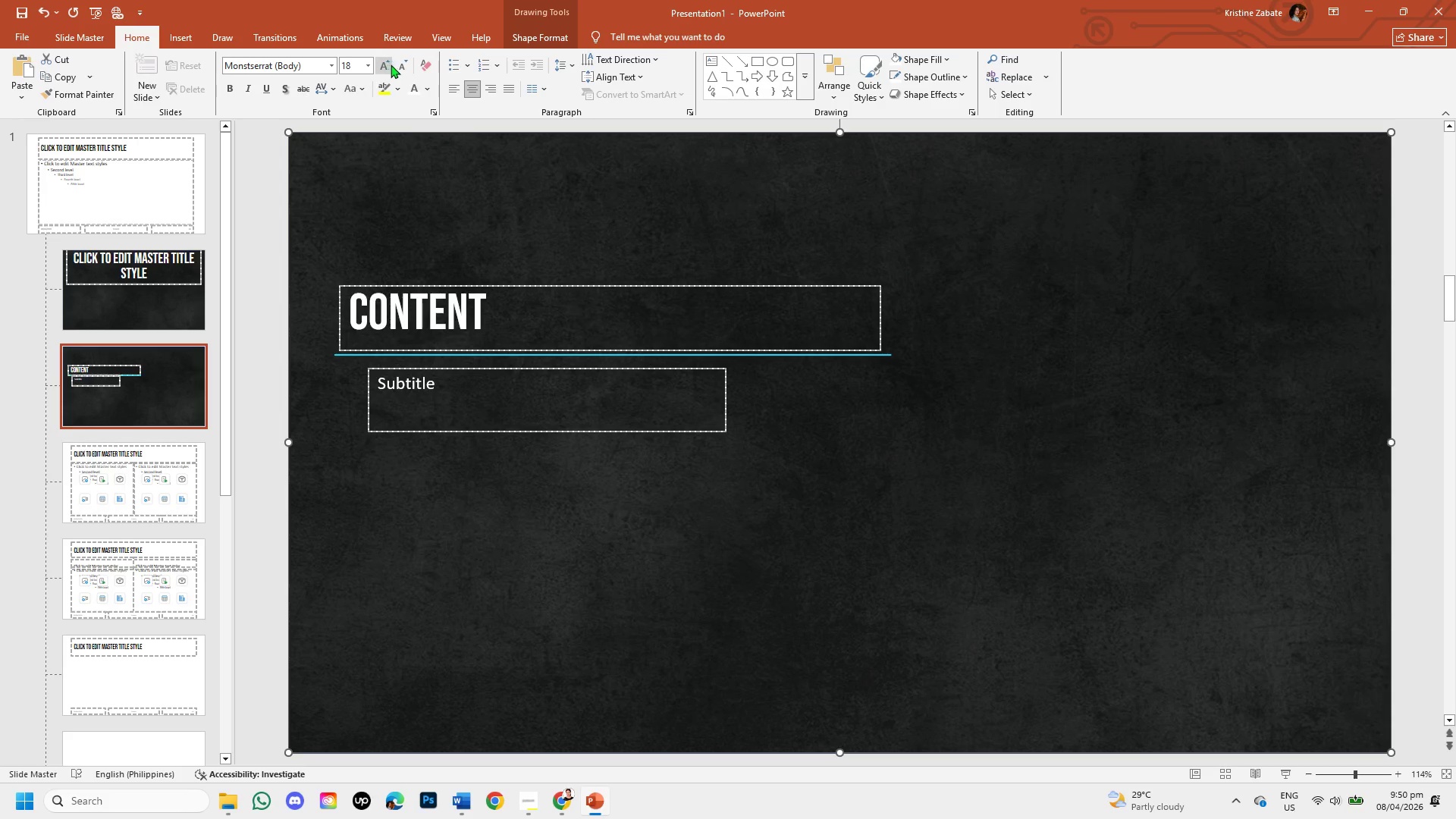 
left_click([382, 64])
 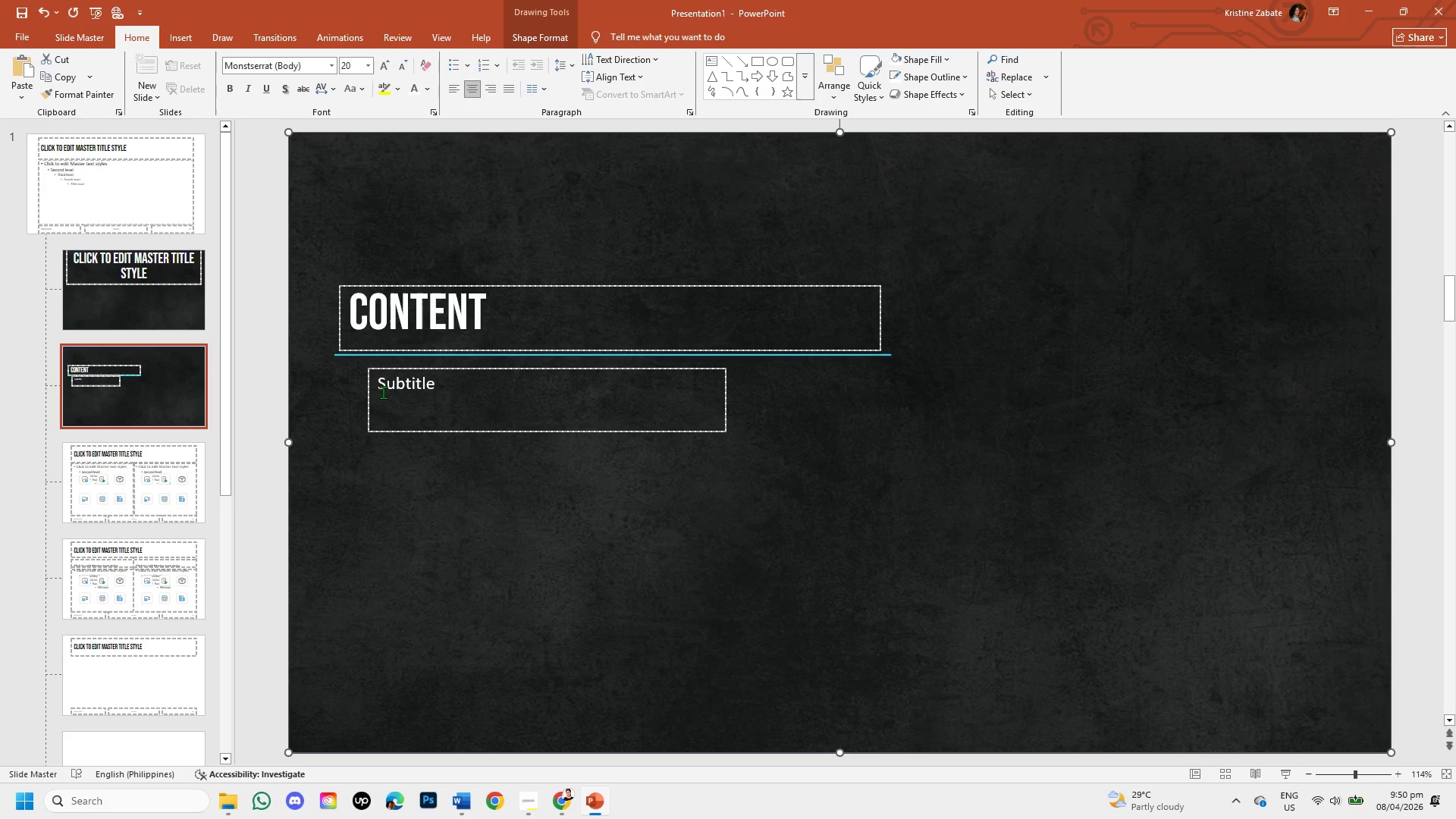 
left_click_drag(start_coordinate=[382, 386], to_coordinate=[429, 387])
 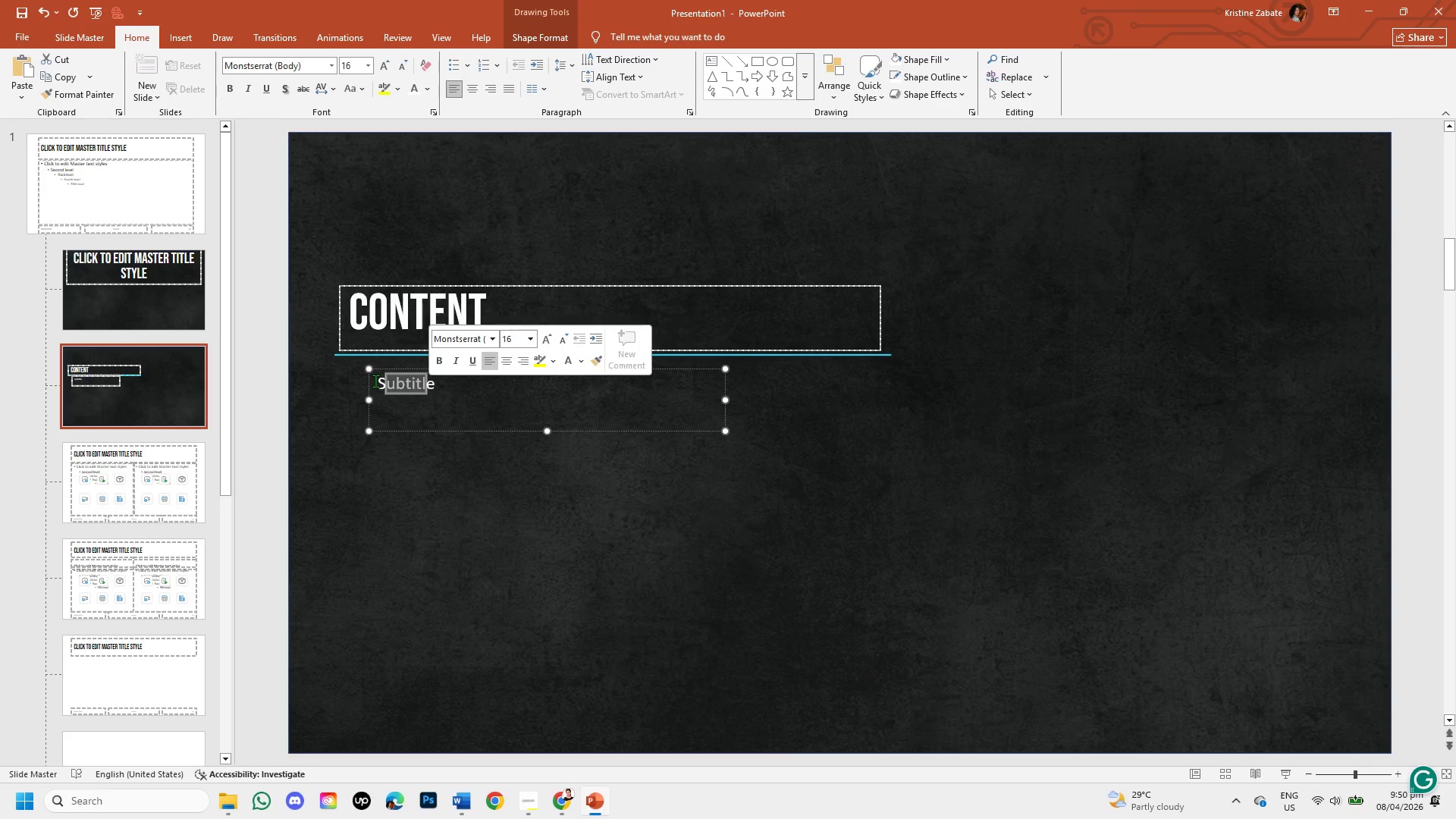 
left_click_drag(start_coordinate=[375, 381], to_coordinate=[445, 388])
 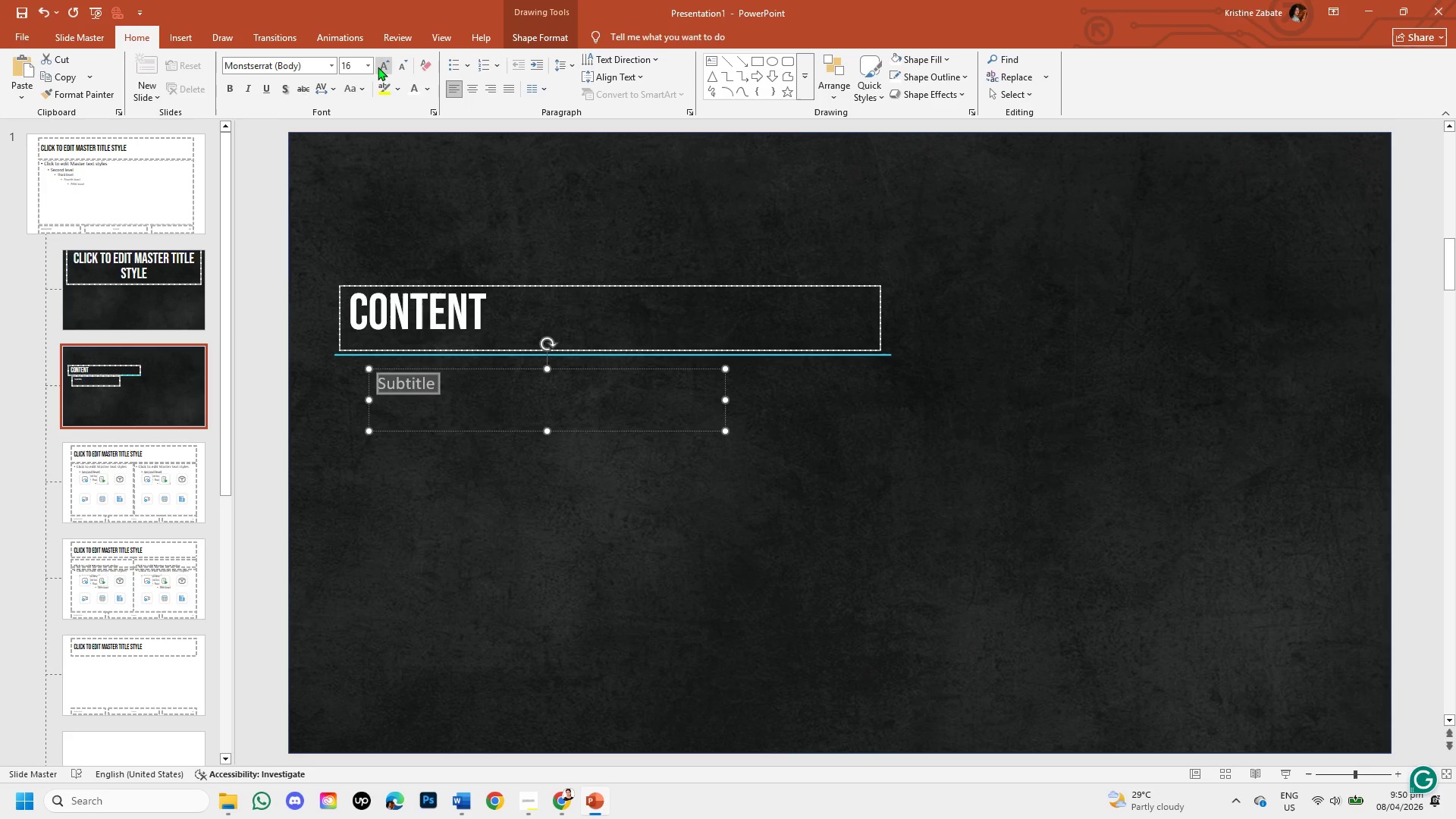 
double_click([378, 67])
 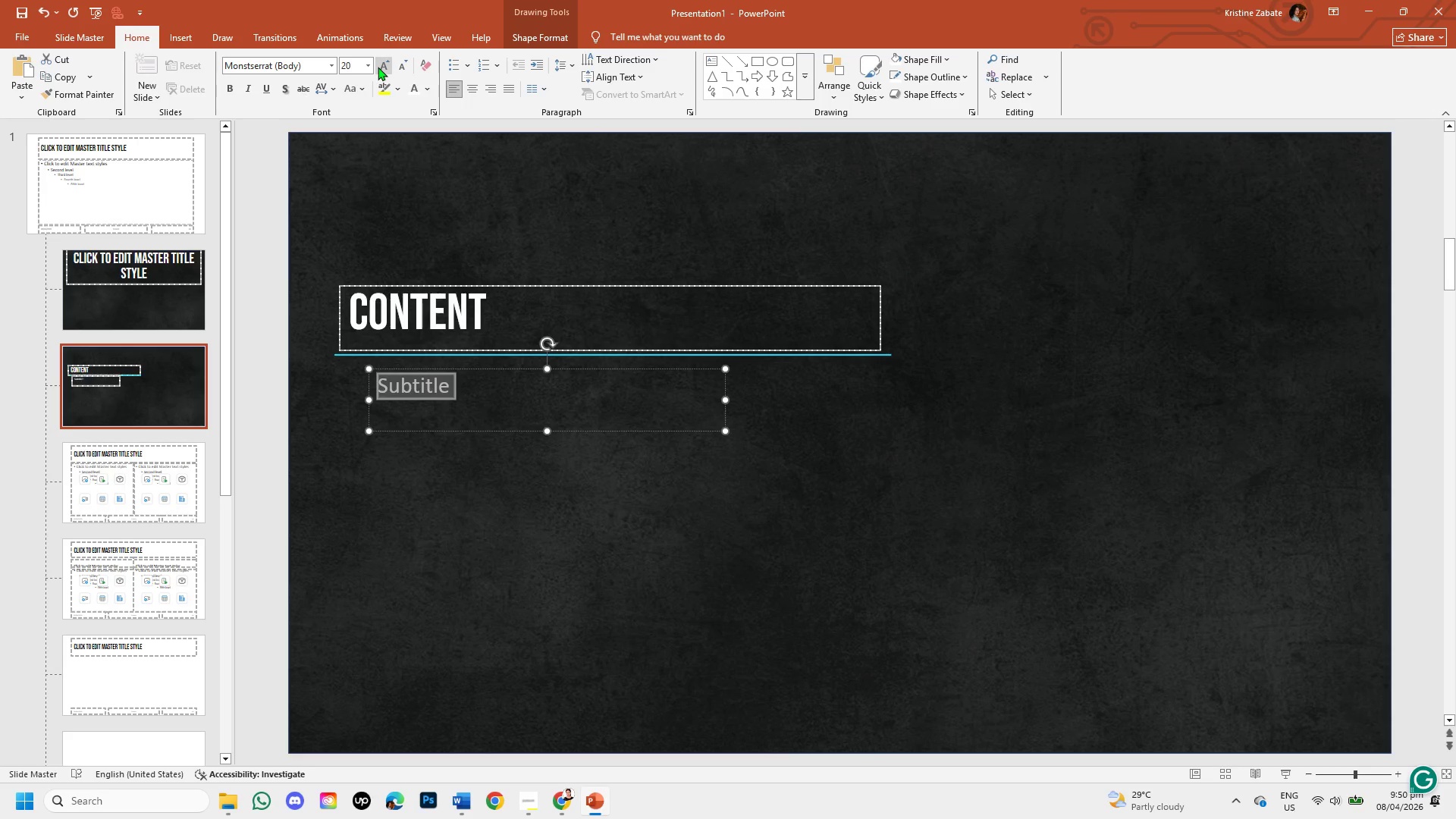 
left_click([378, 67])
 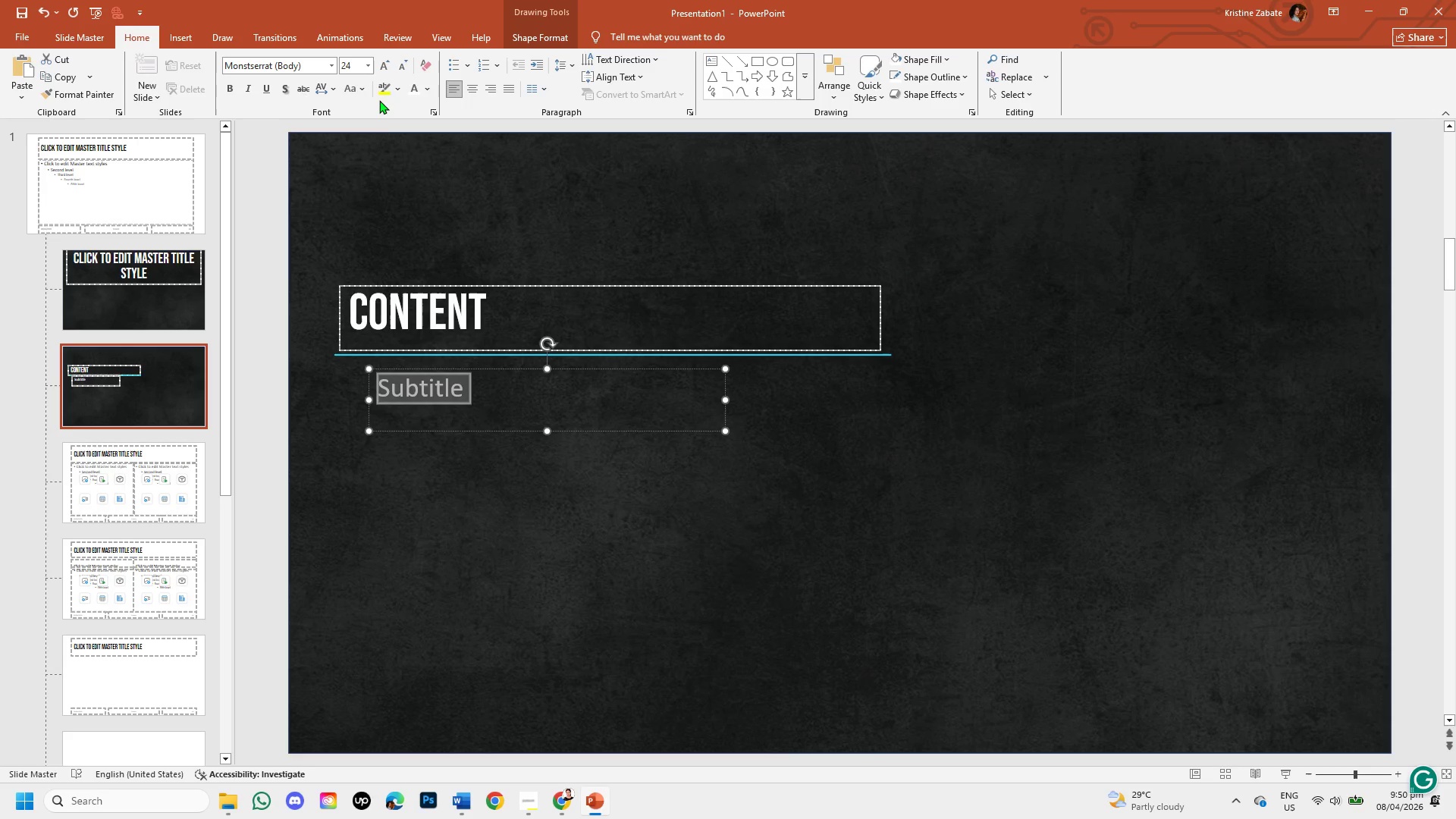 
left_click([437, 452])
 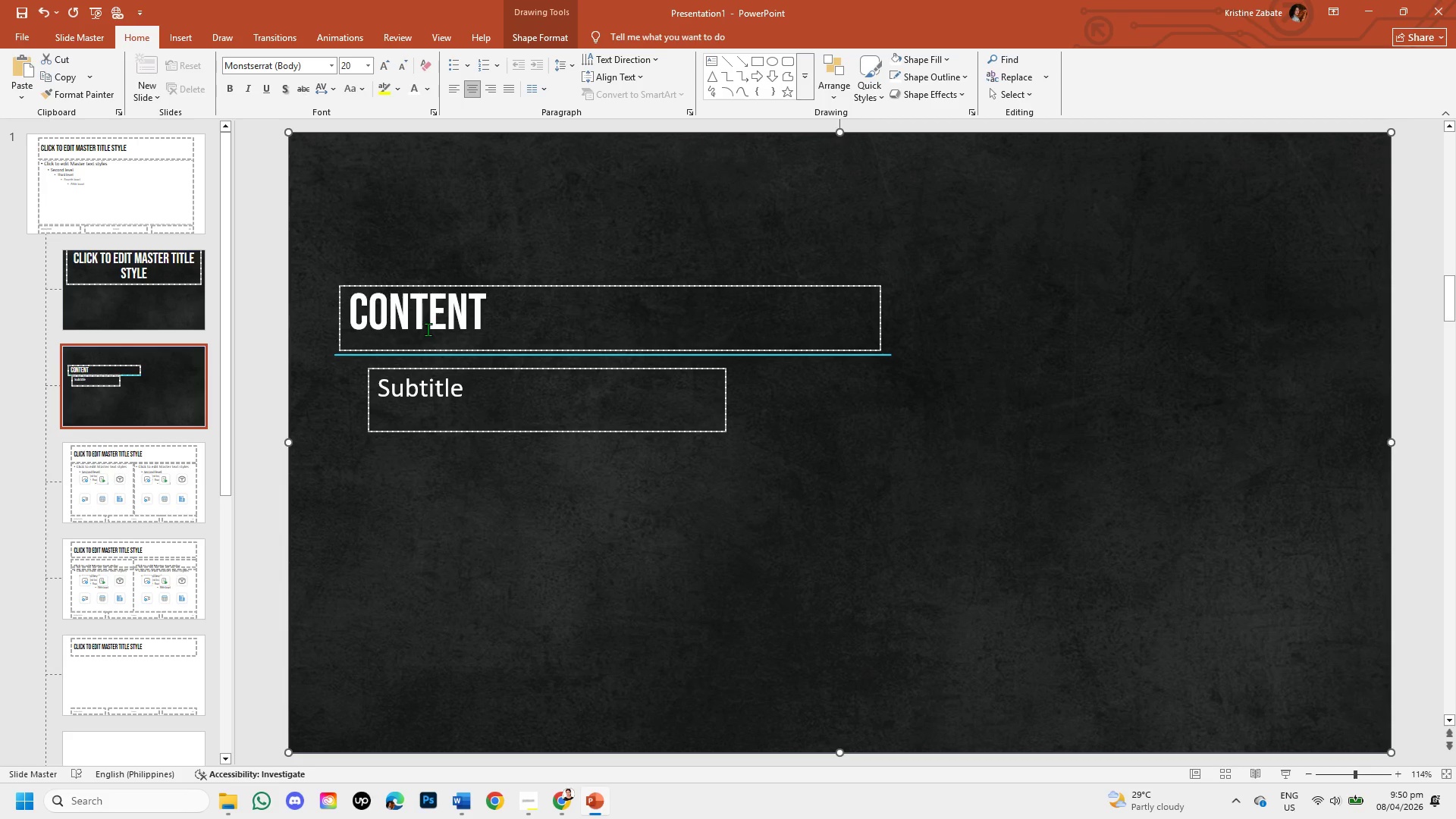 
left_click([428, 328])
 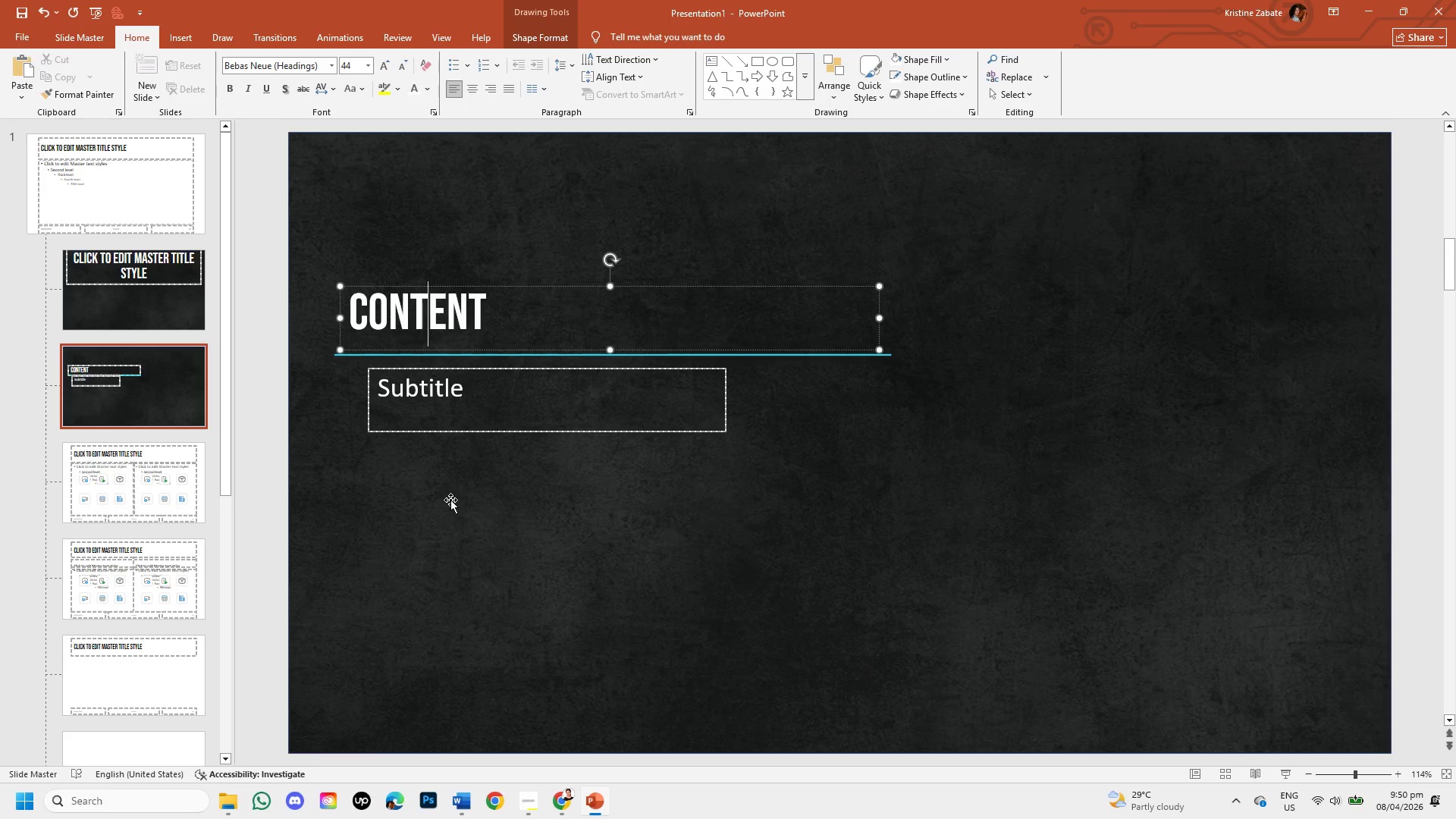 
left_click([450, 500])
 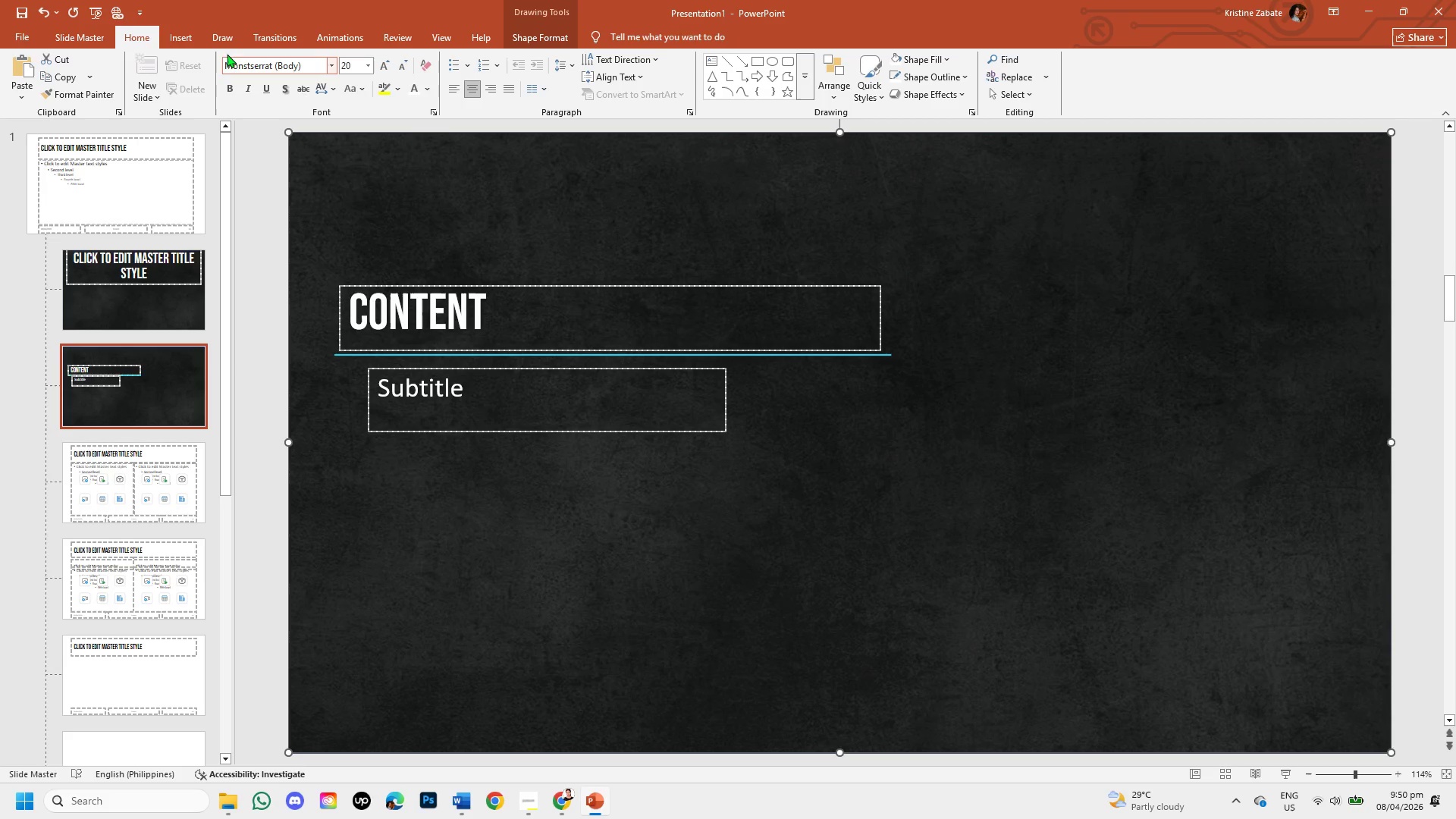 
left_click([77, 33])
 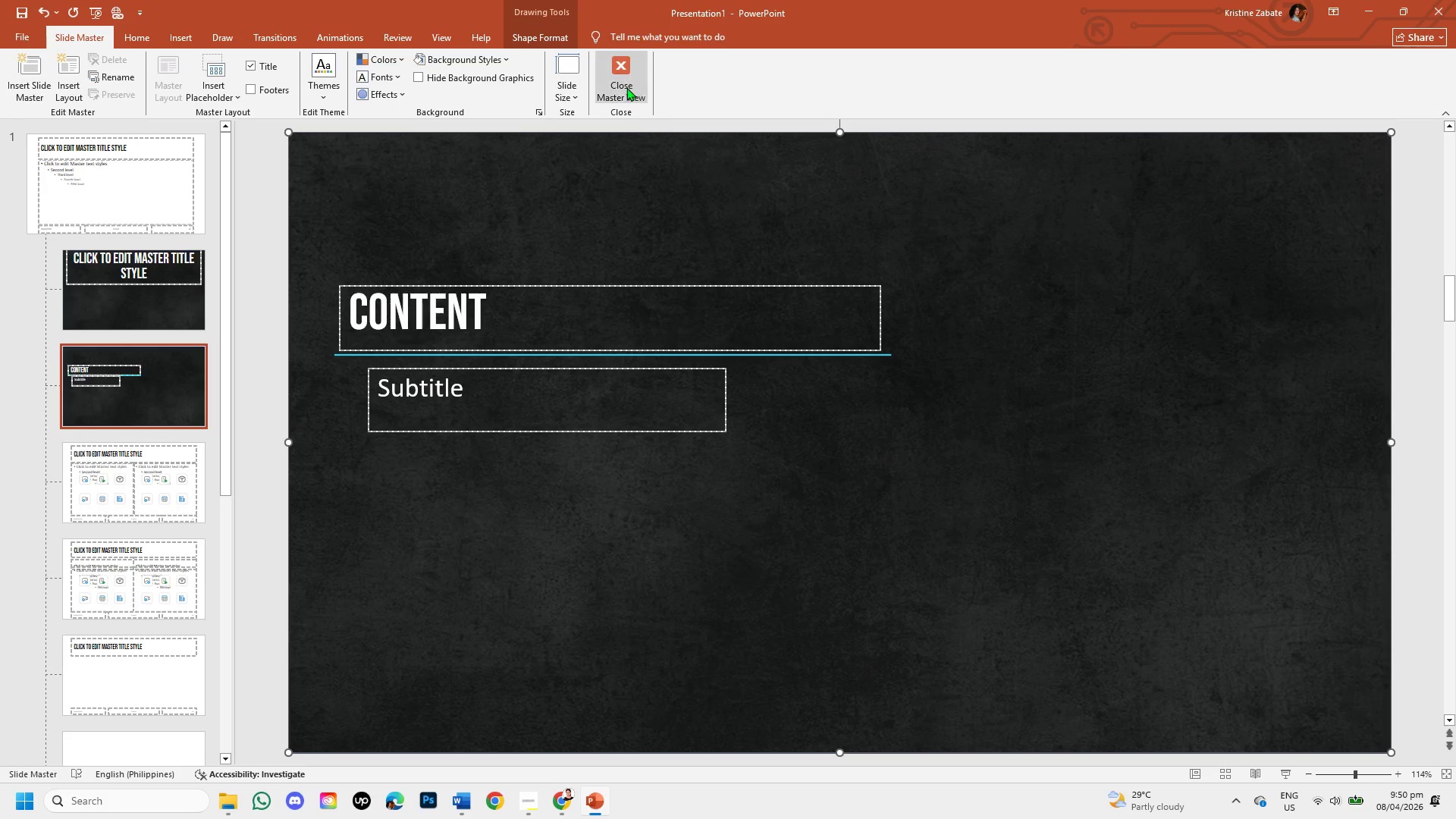 
left_click([626, 85])
 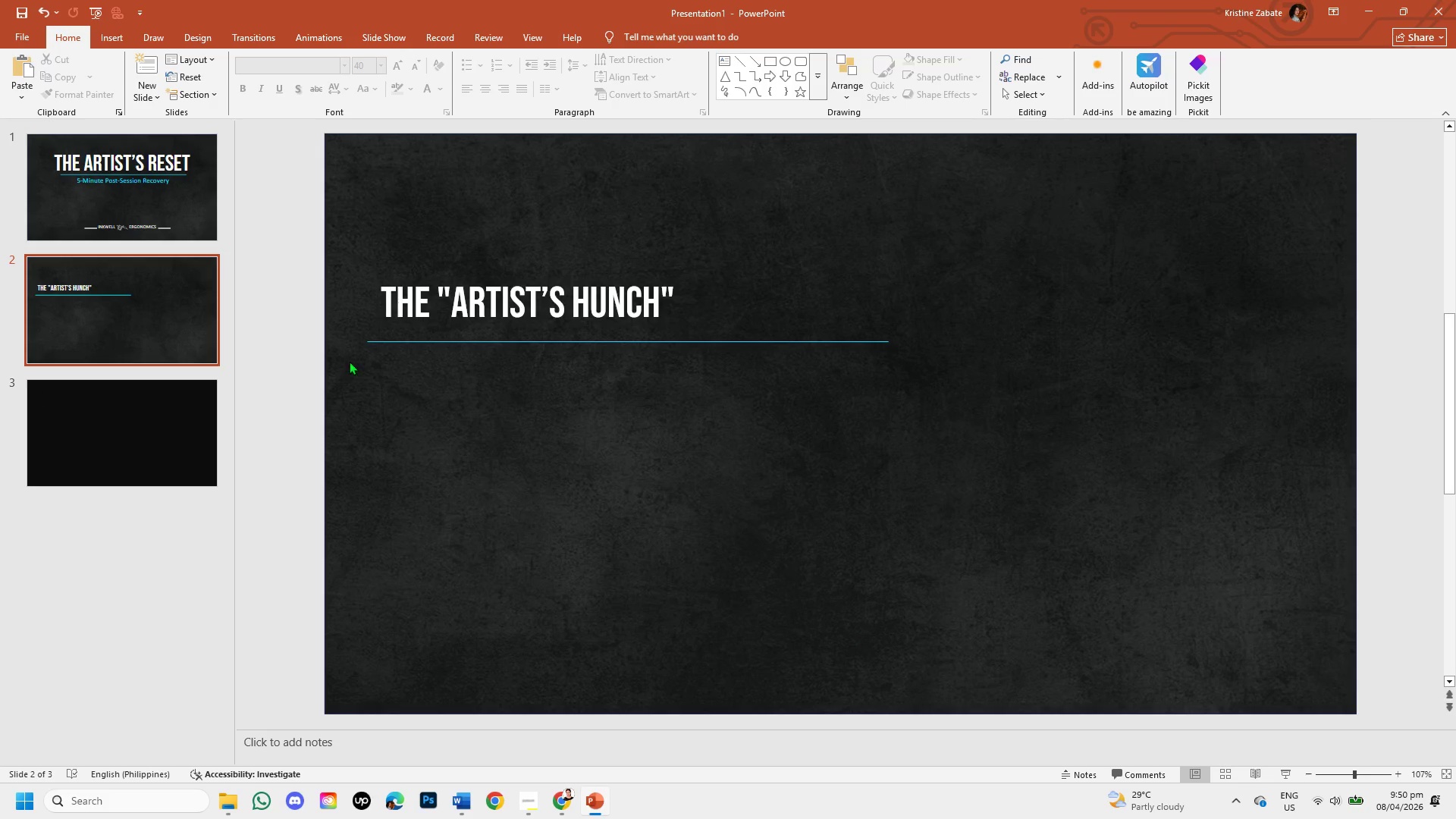 
left_click([115, 304])
 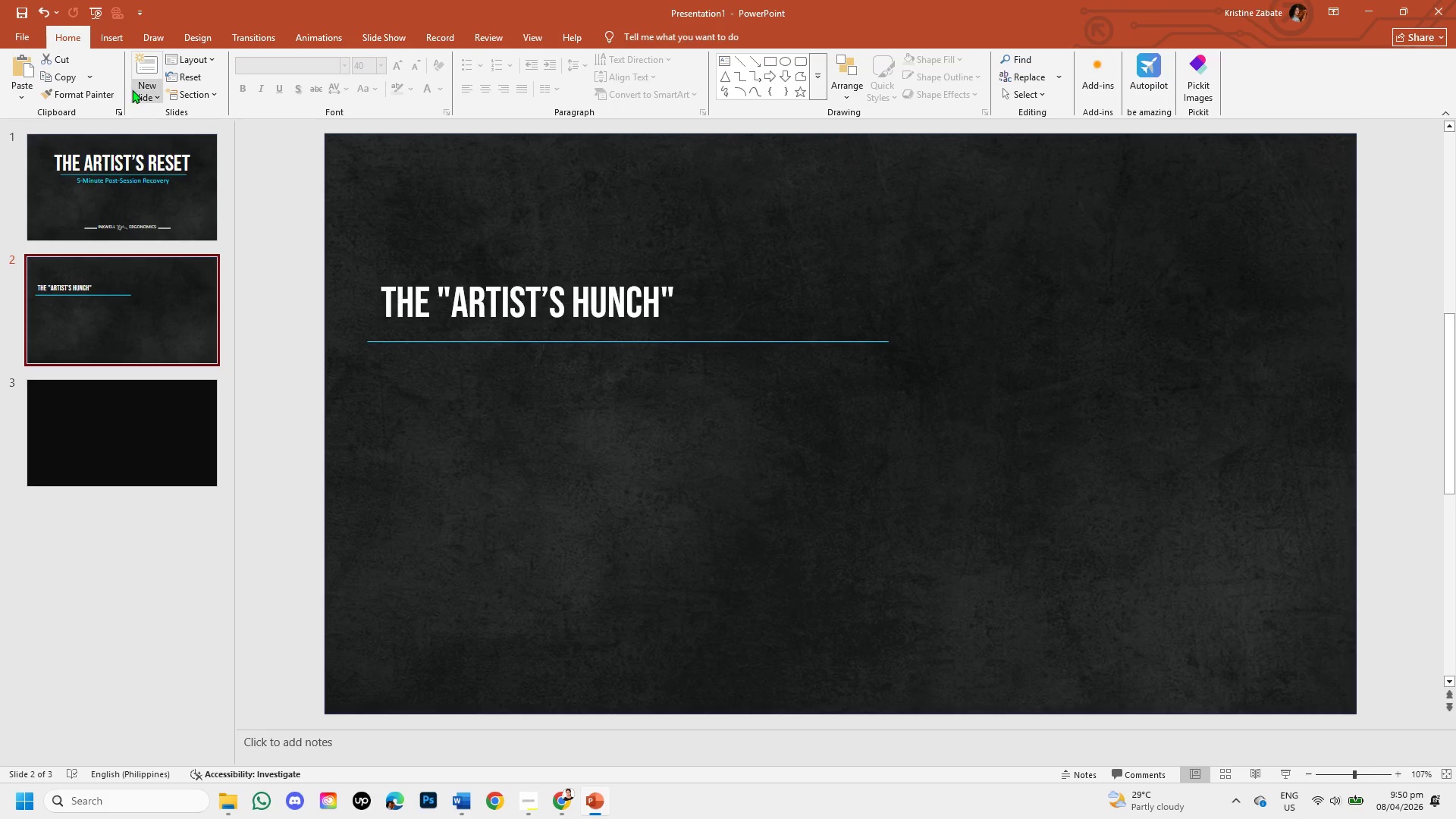 
left_click([139, 89])
 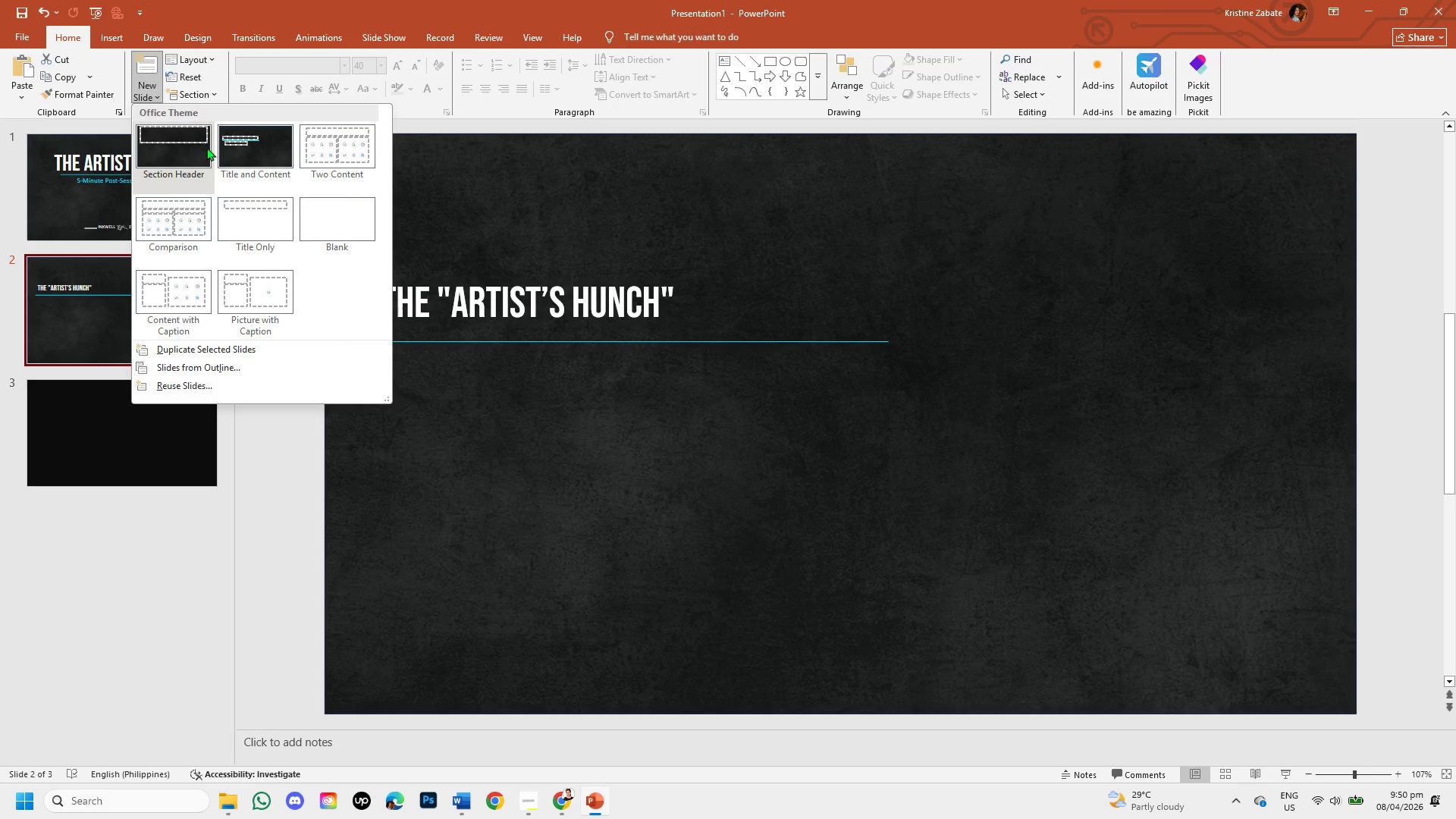 
left_click([232, 152])
 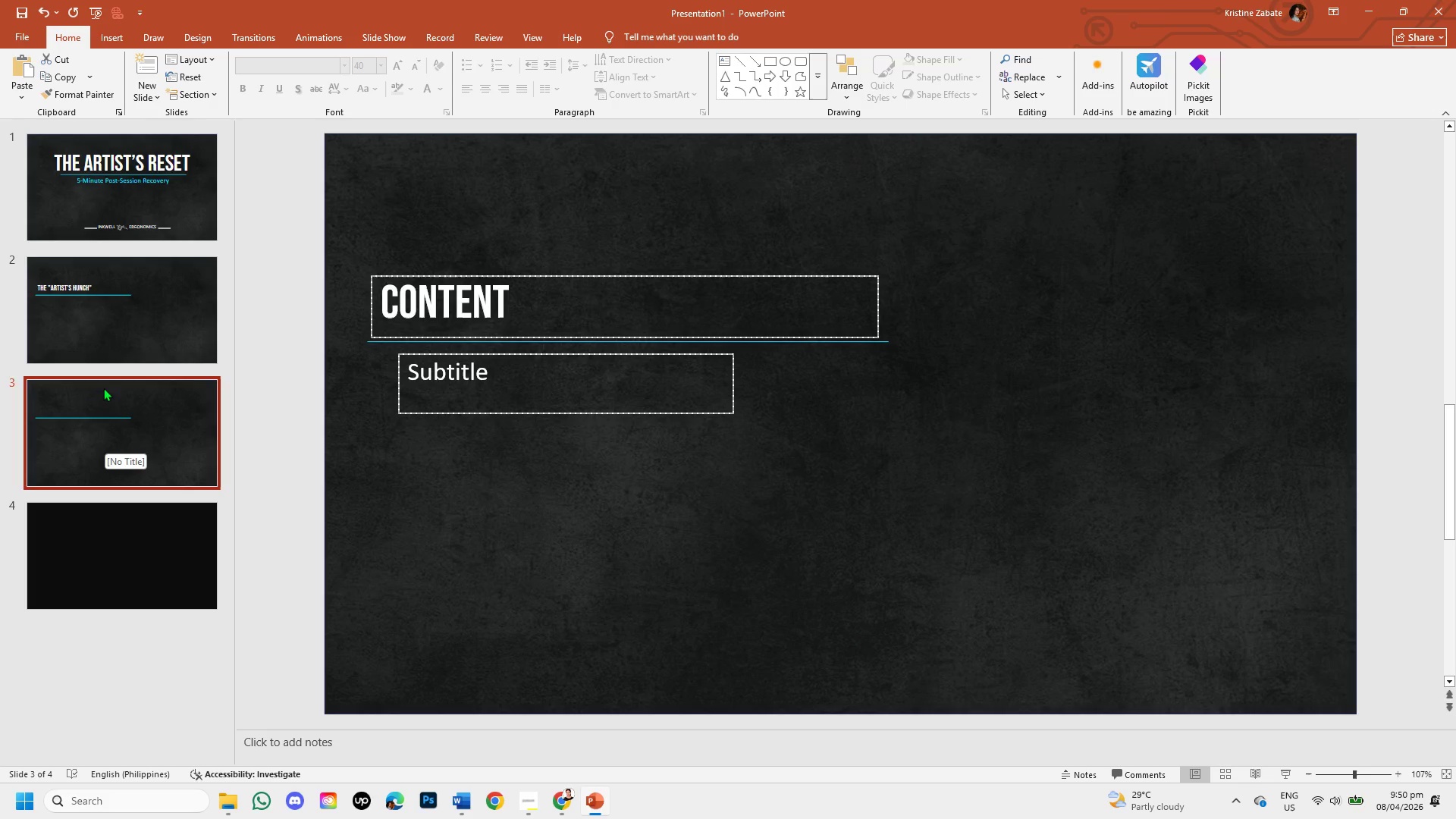 
left_click([99, 332])
 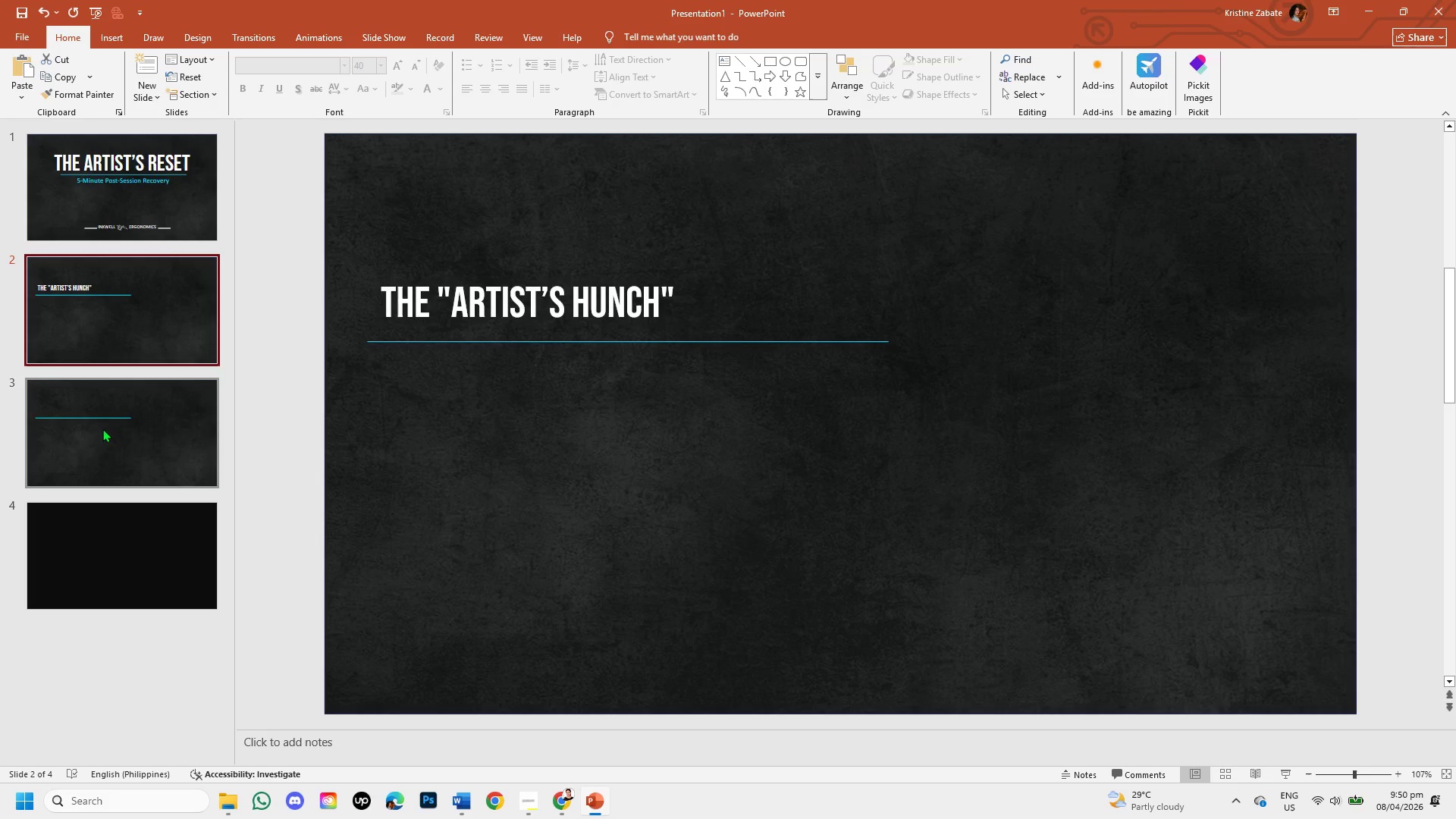 
left_click_drag(start_coordinate=[102, 428], to_coordinate=[111, 290])
 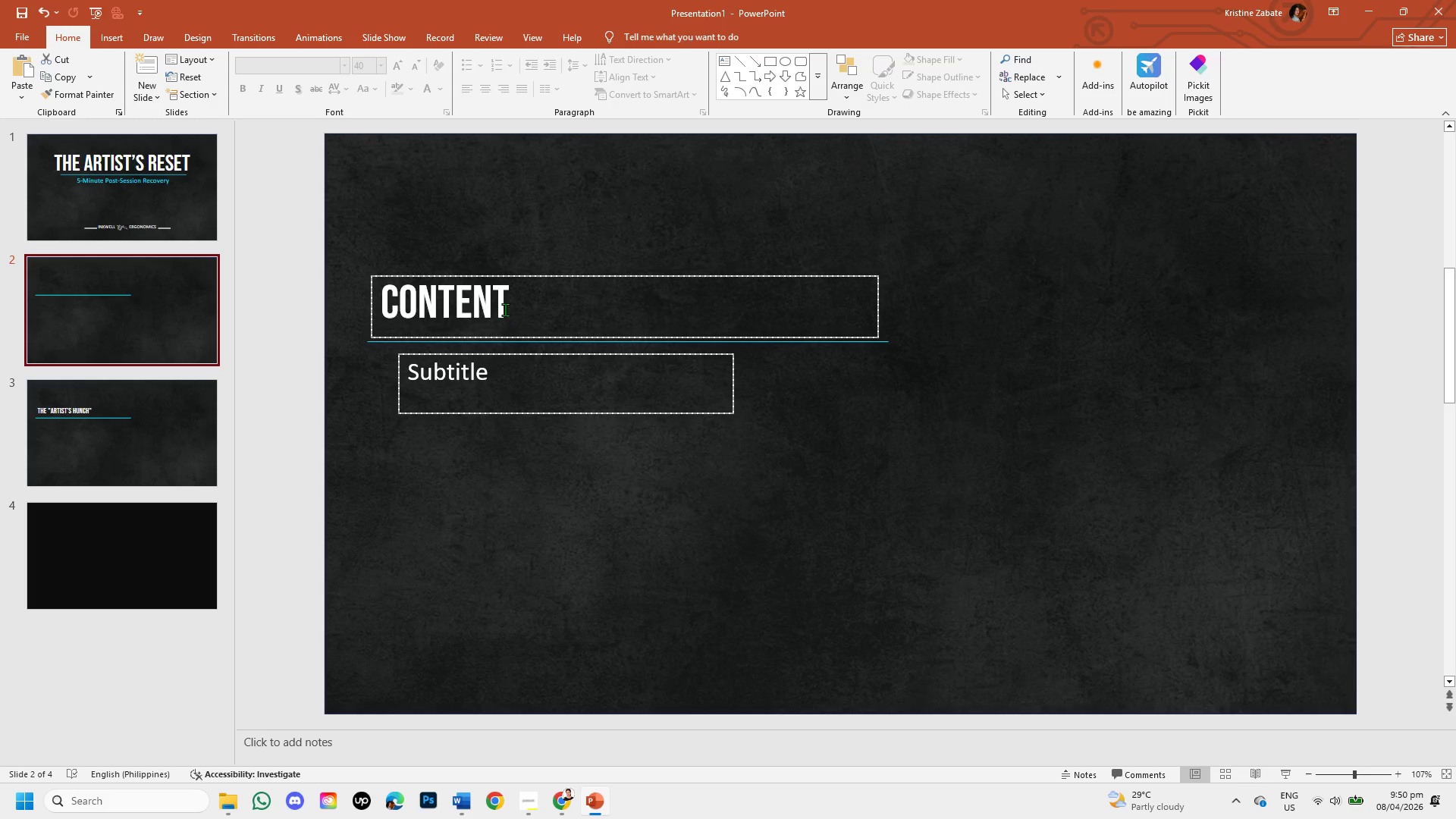 
left_click([504, 308])
 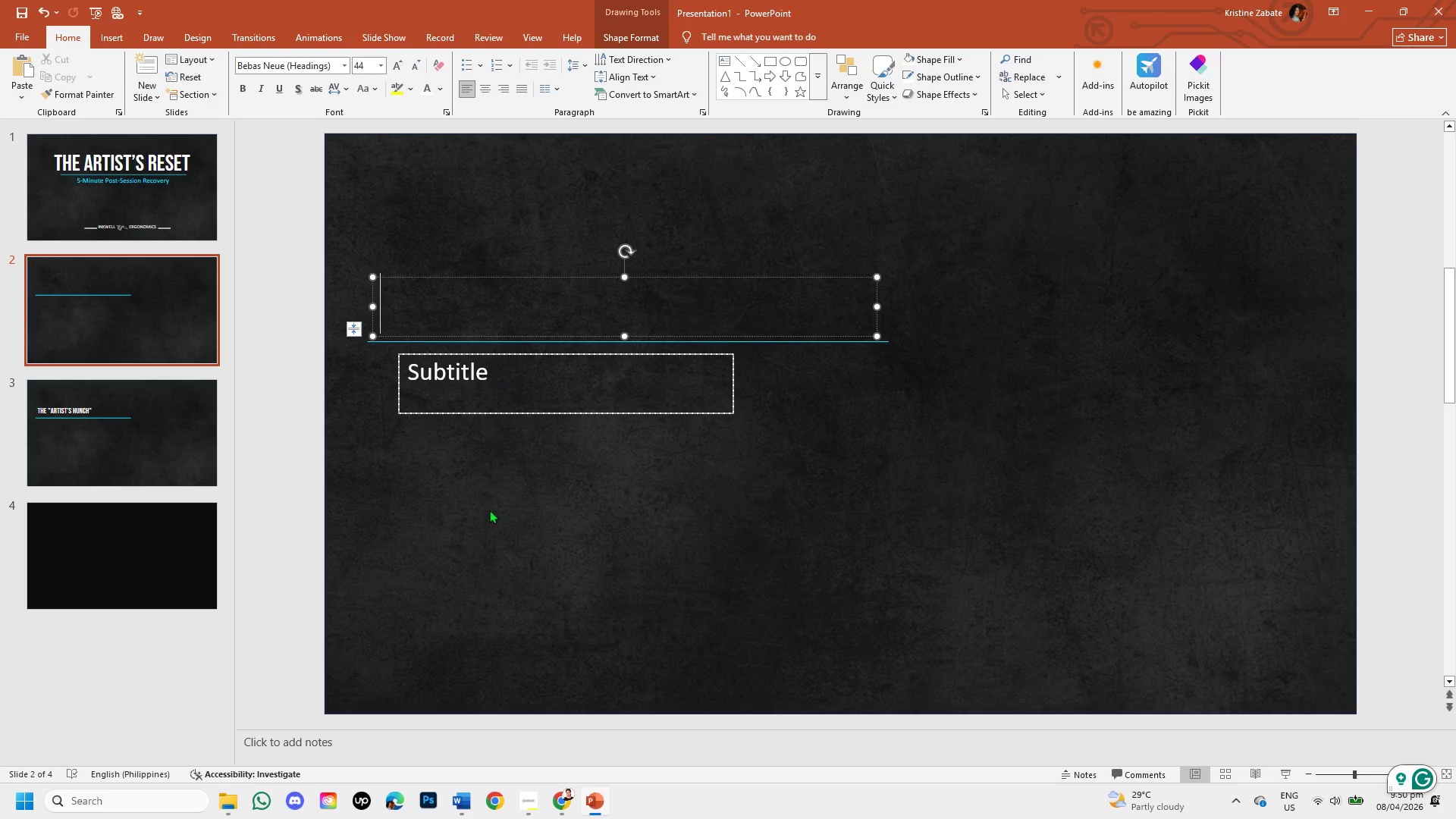 
left_click([122, 432])
 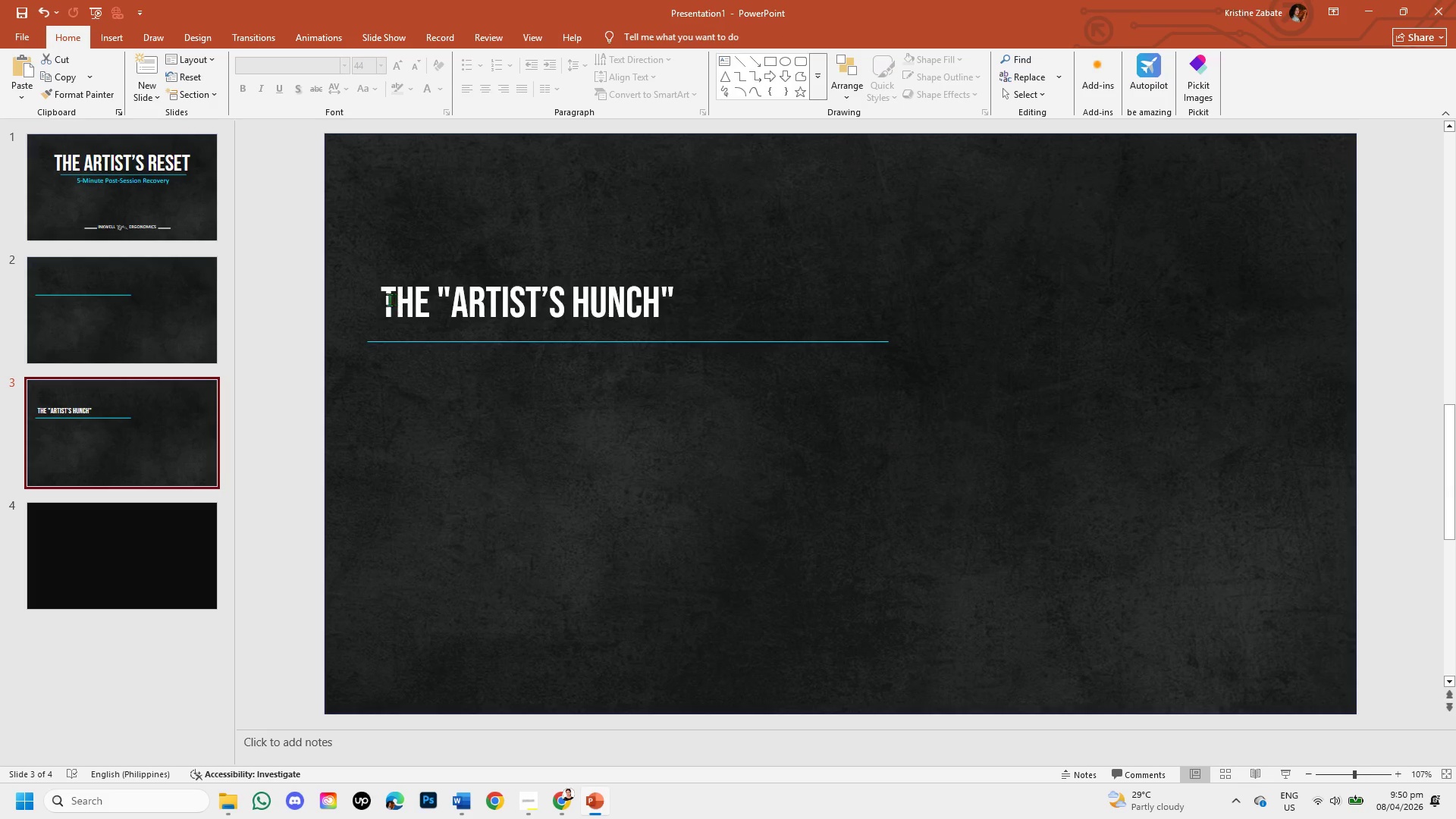 
left_click([387, 300])
 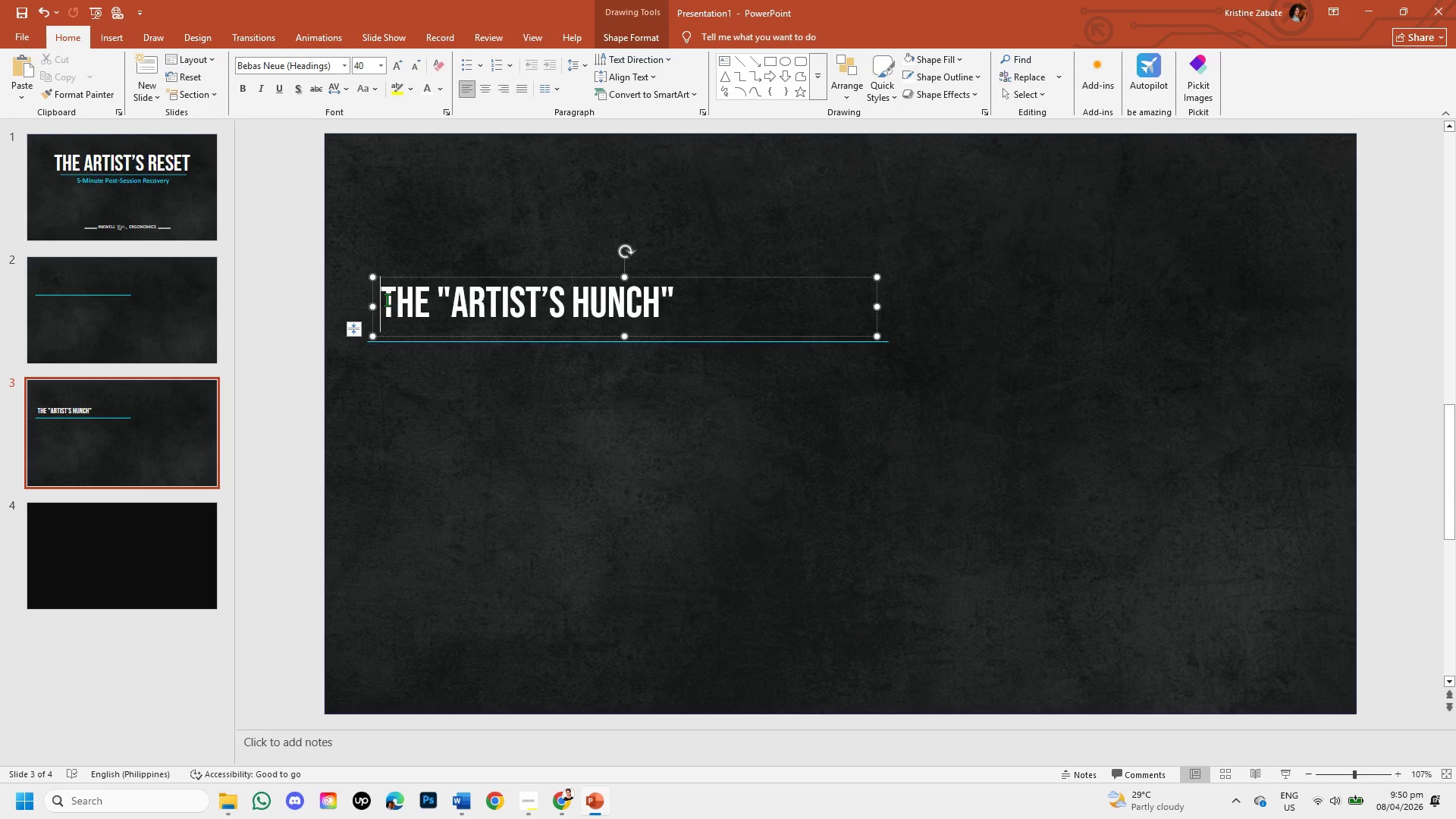 
left_click_drag(start_coordinate=[387, 300], to_coordinate=[681, 325])
 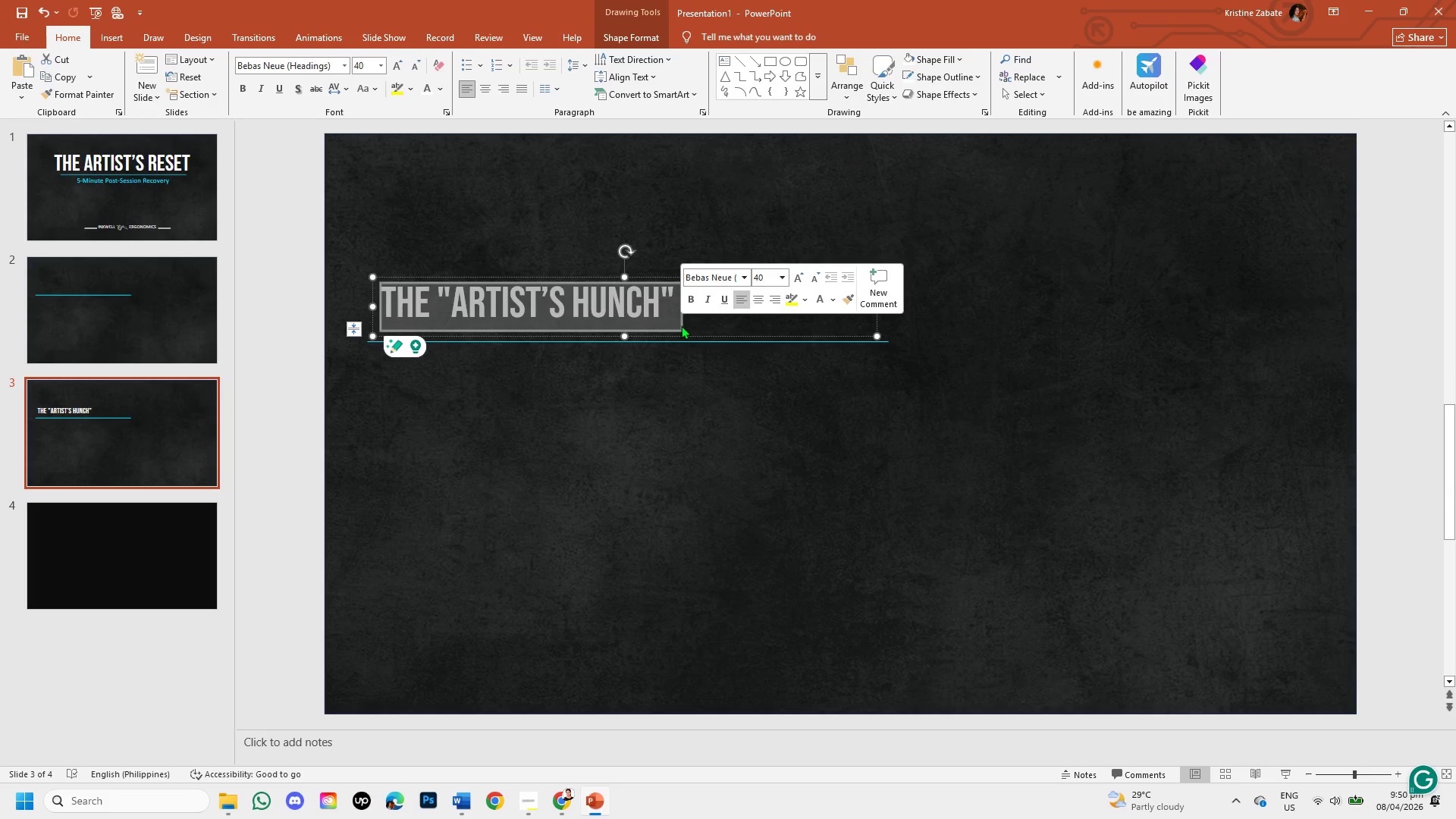 
key(Control+C)
 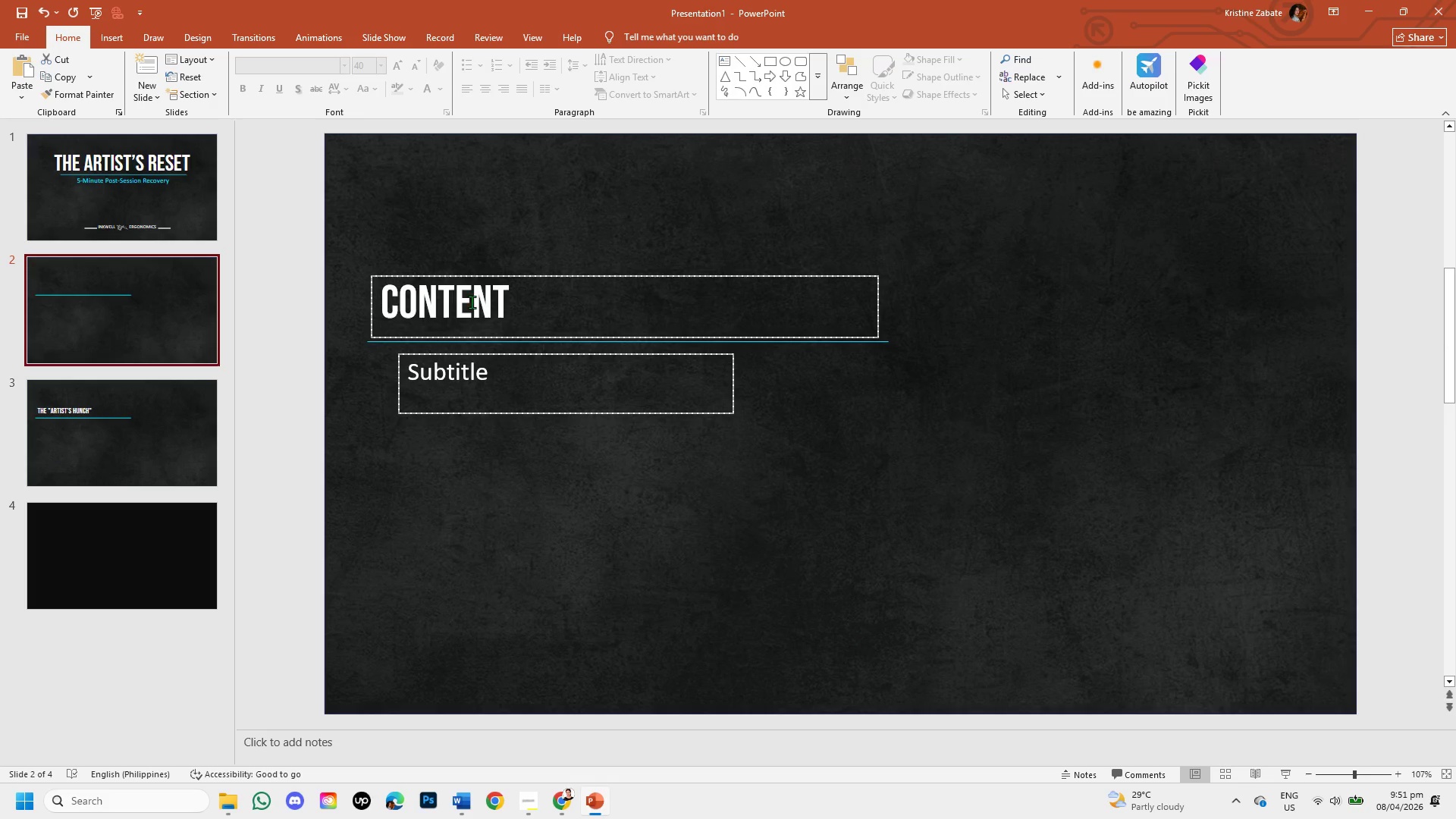 
left_click([499, 303])
 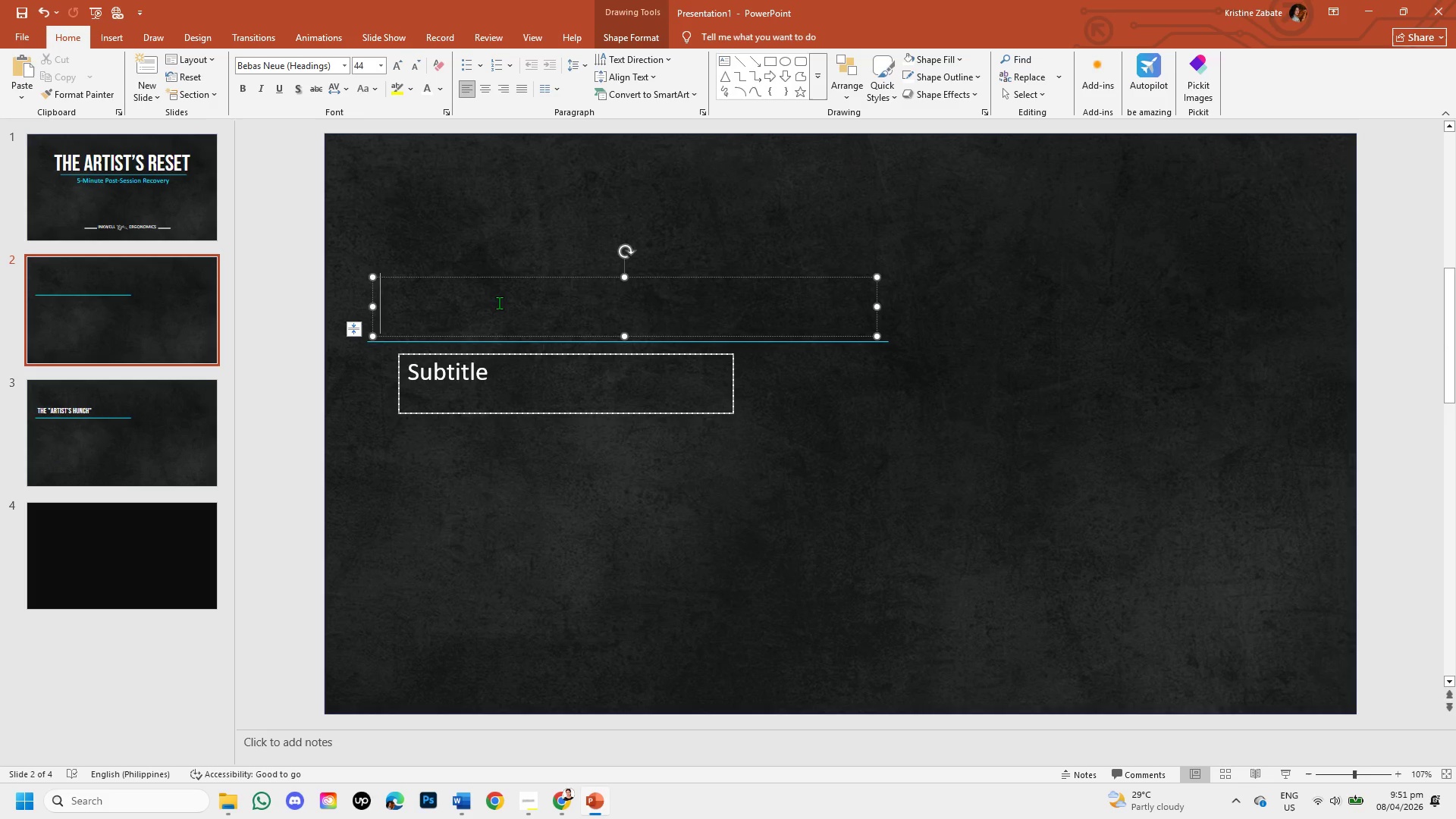 
key(Control+V)
 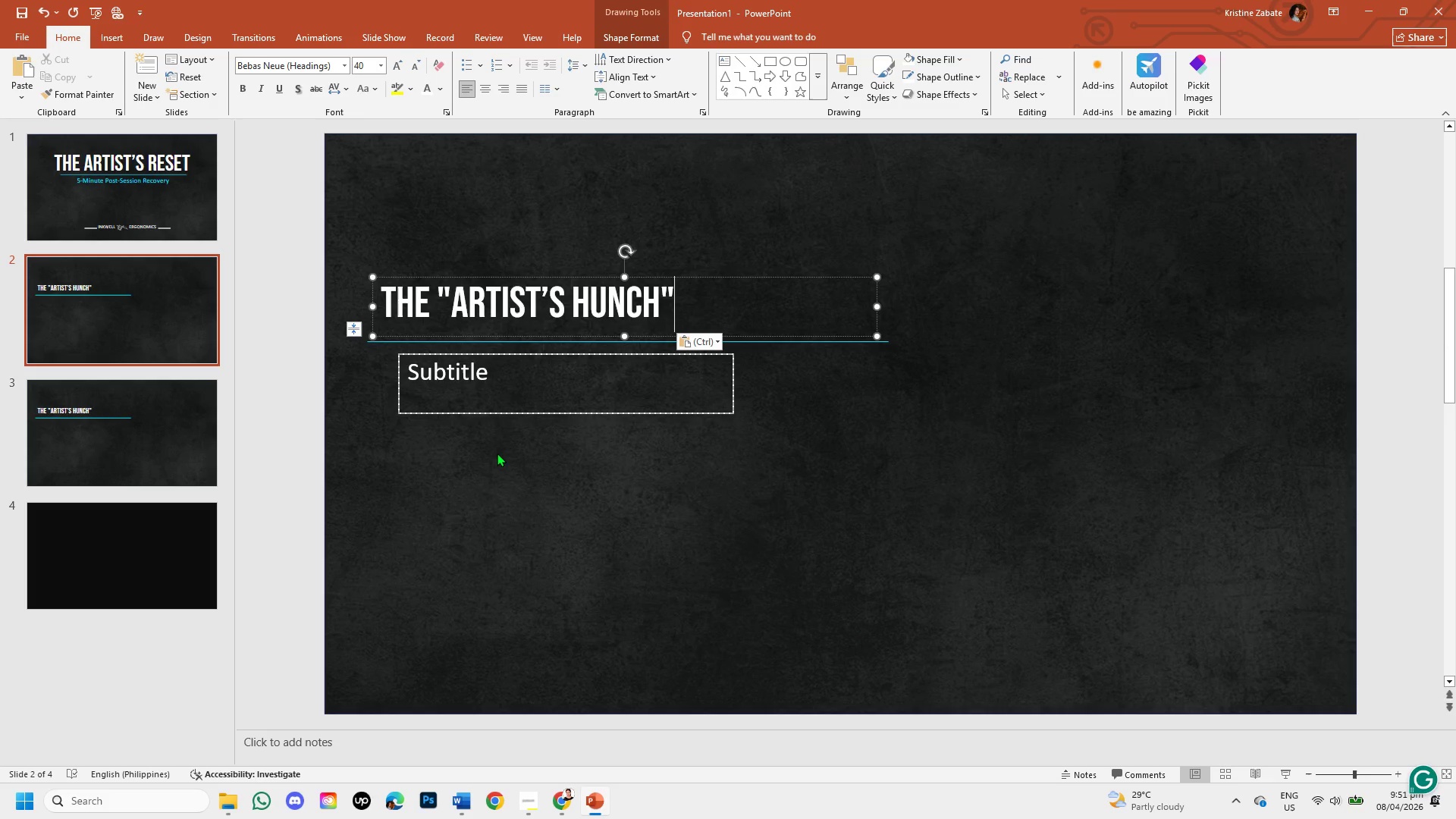 
left_click([497, 453])
 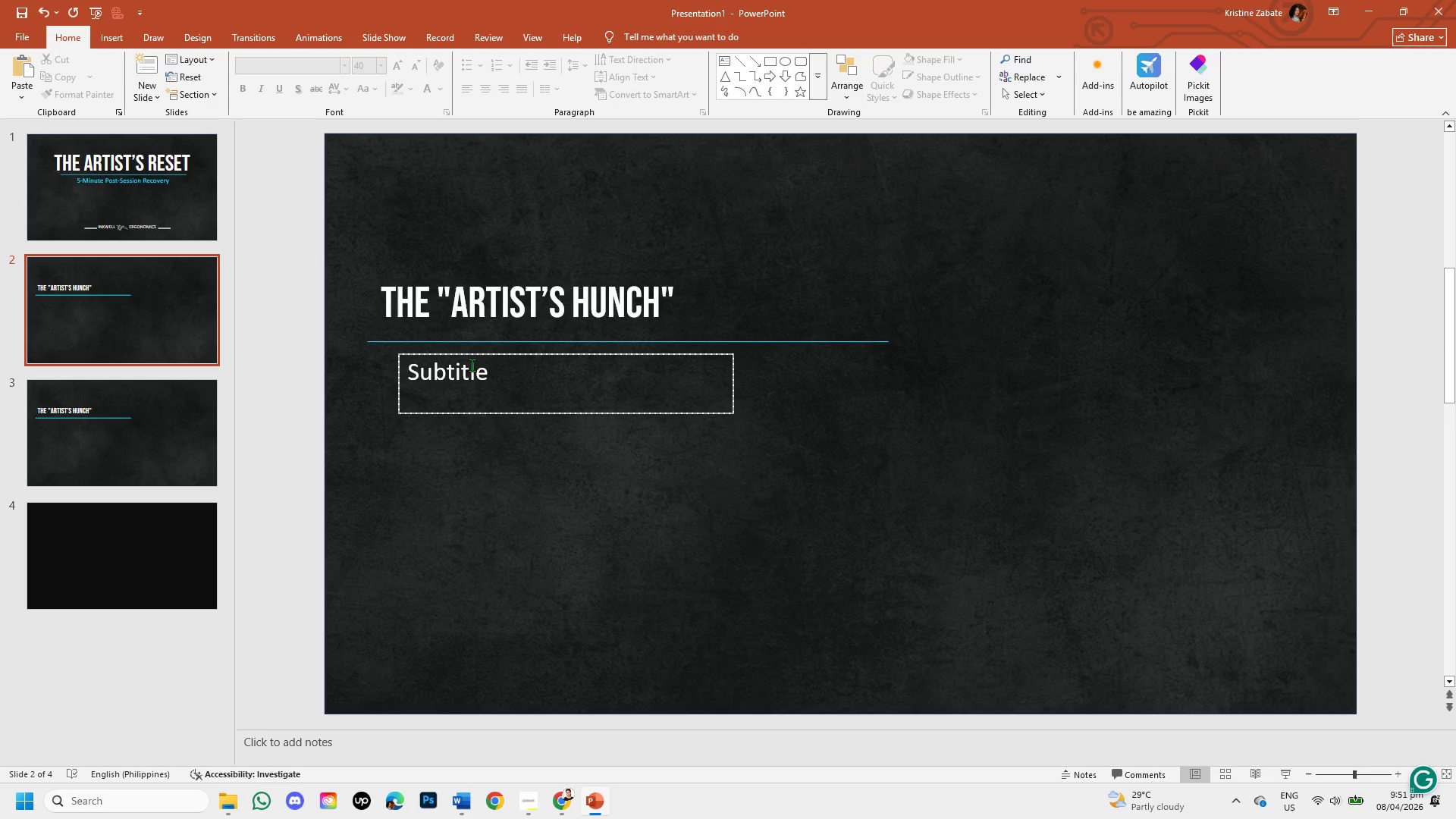 
left_click([454, 281])
 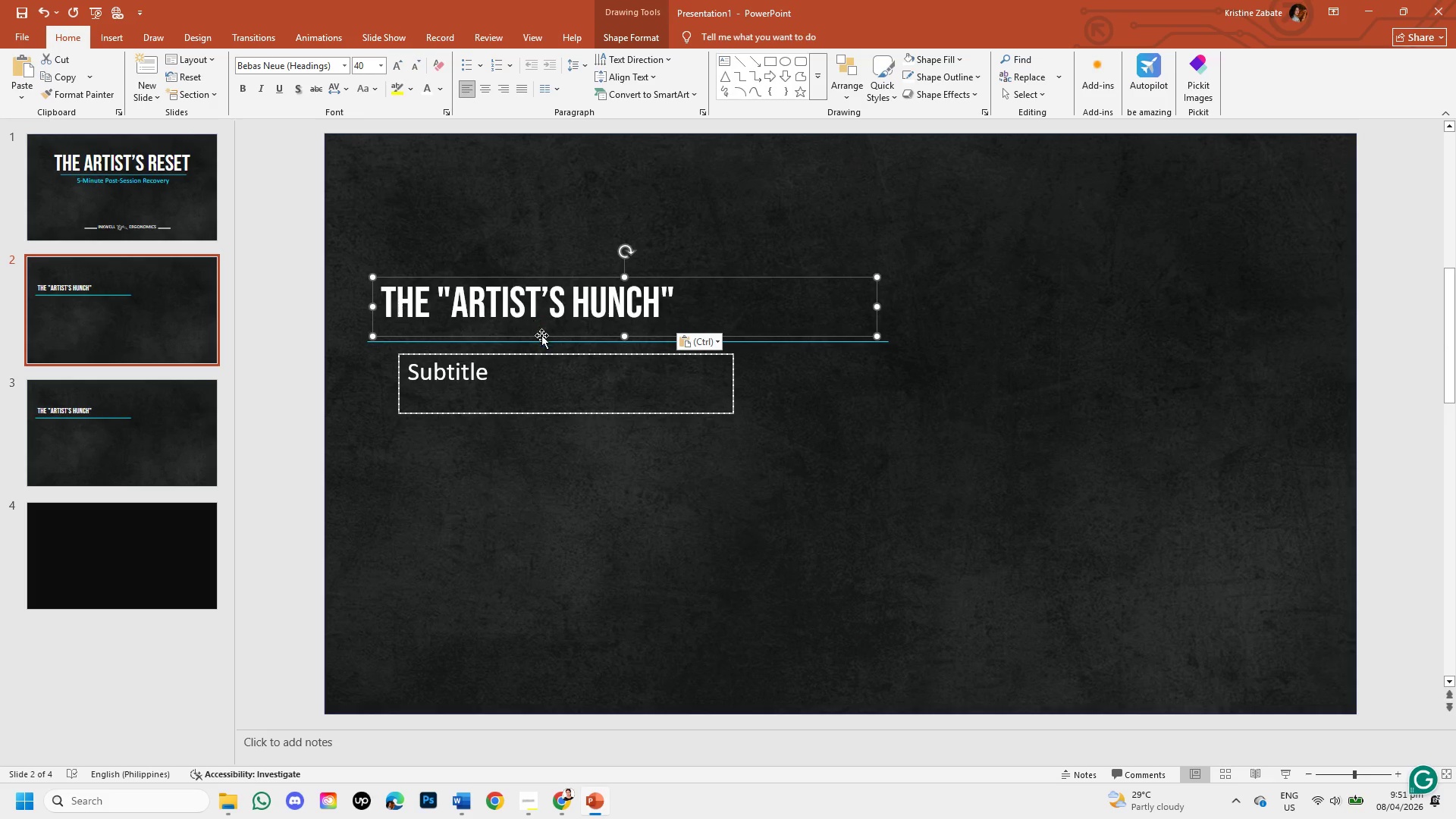 
left_click_drag(start_coordinate=[541, 336], to_coordinate=[540, 346])
 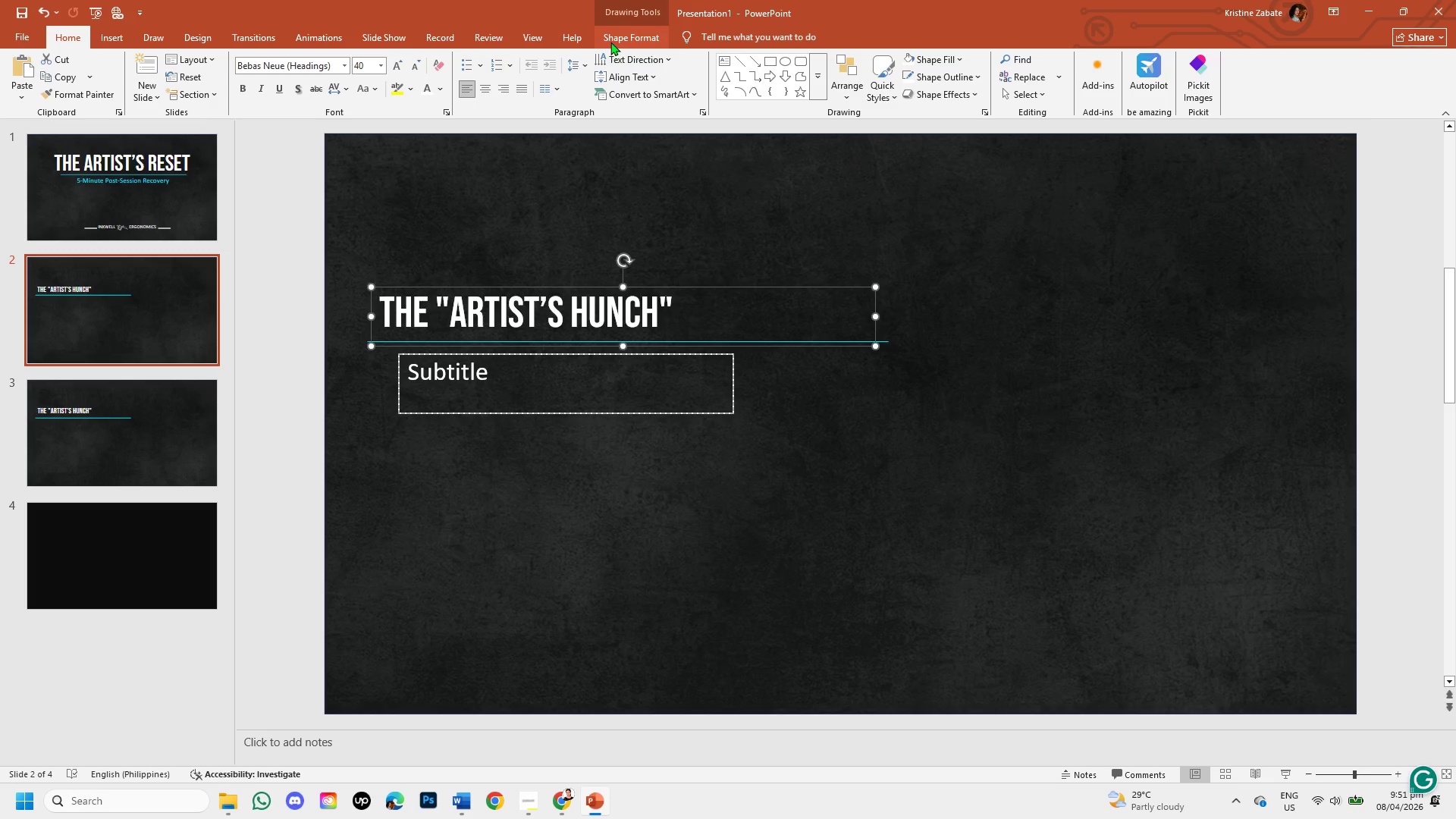 
left_click([610, 42])
 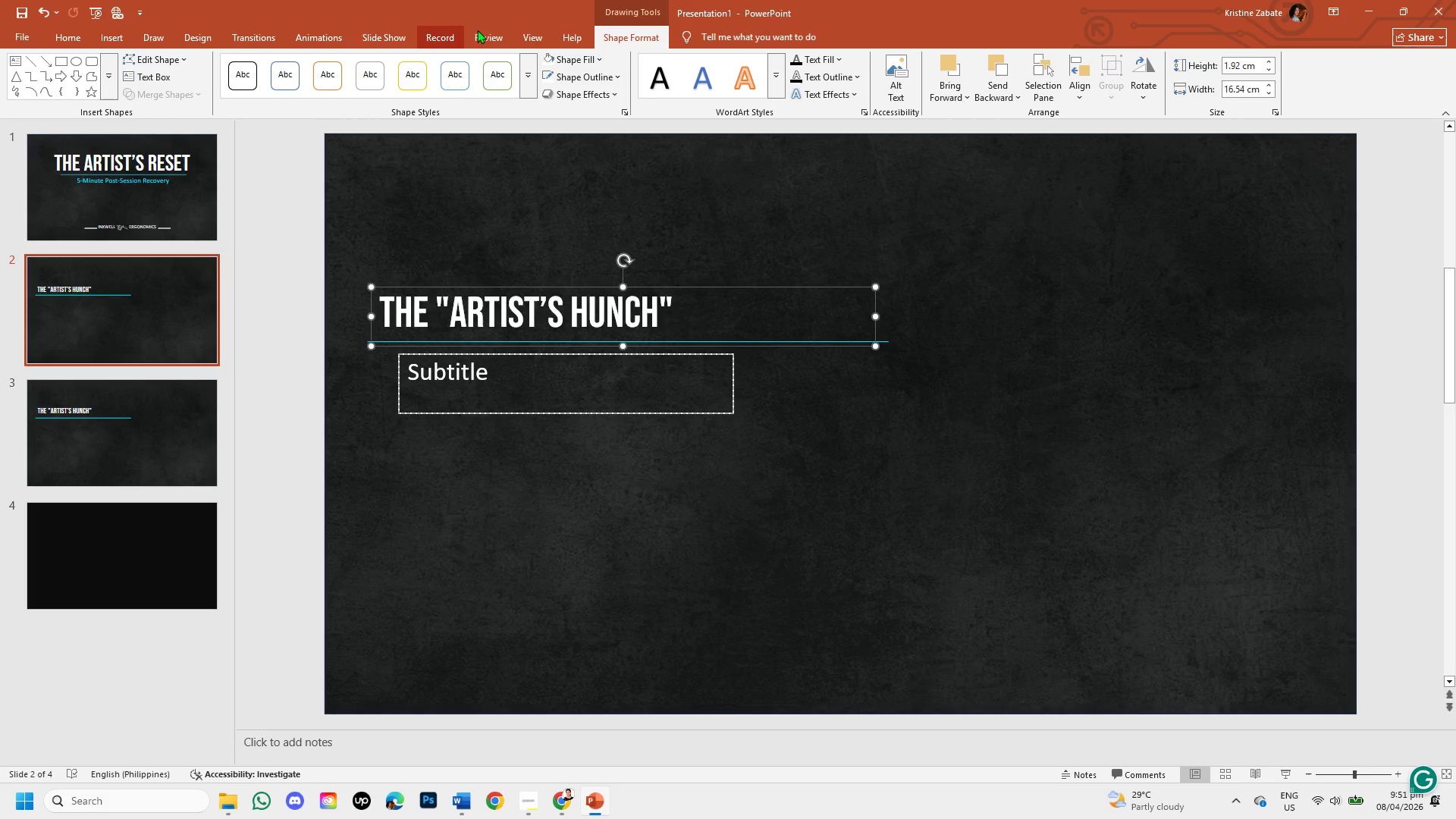 
left_click([532, 35])
 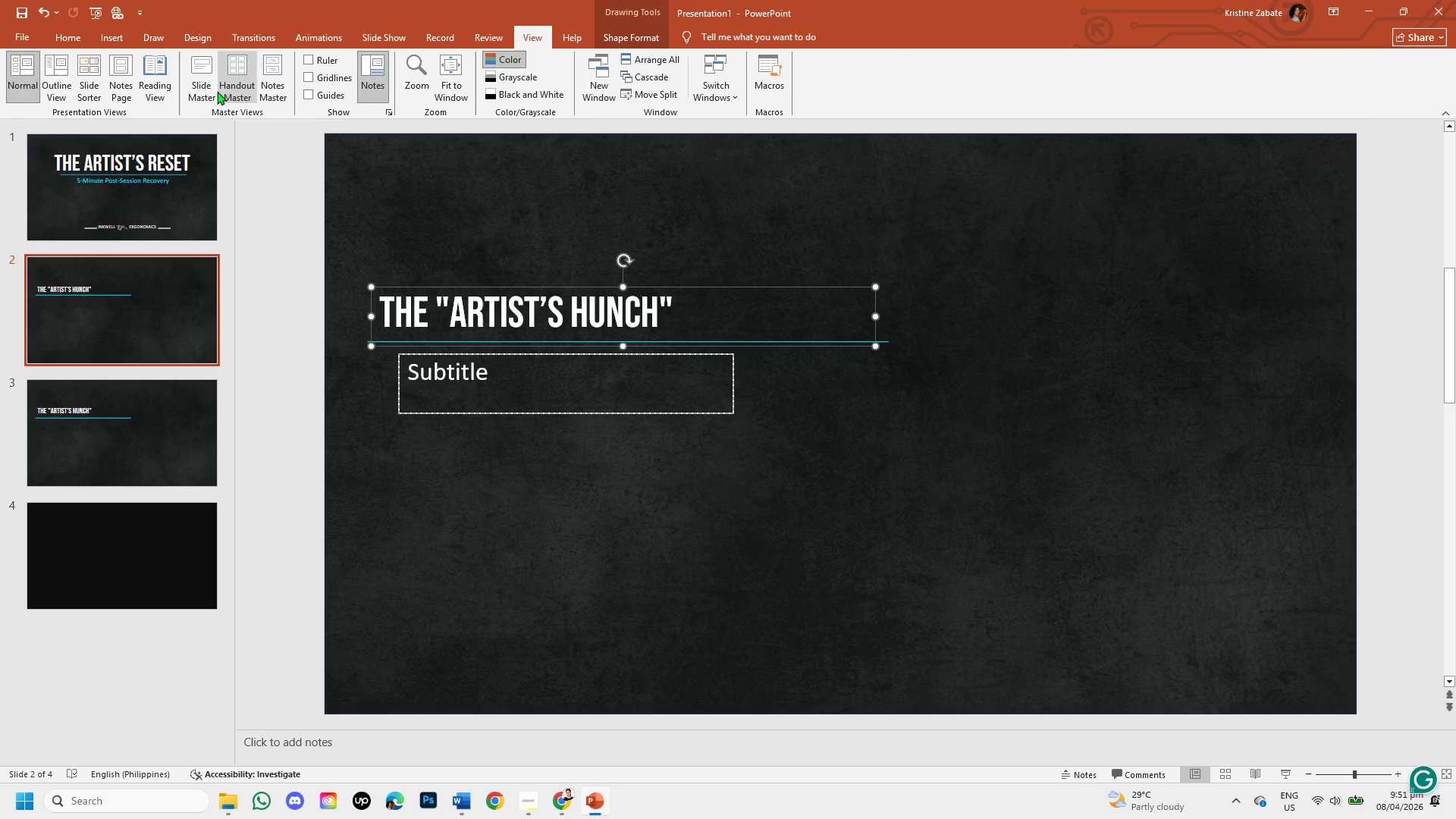 
left_click([208, 89])
 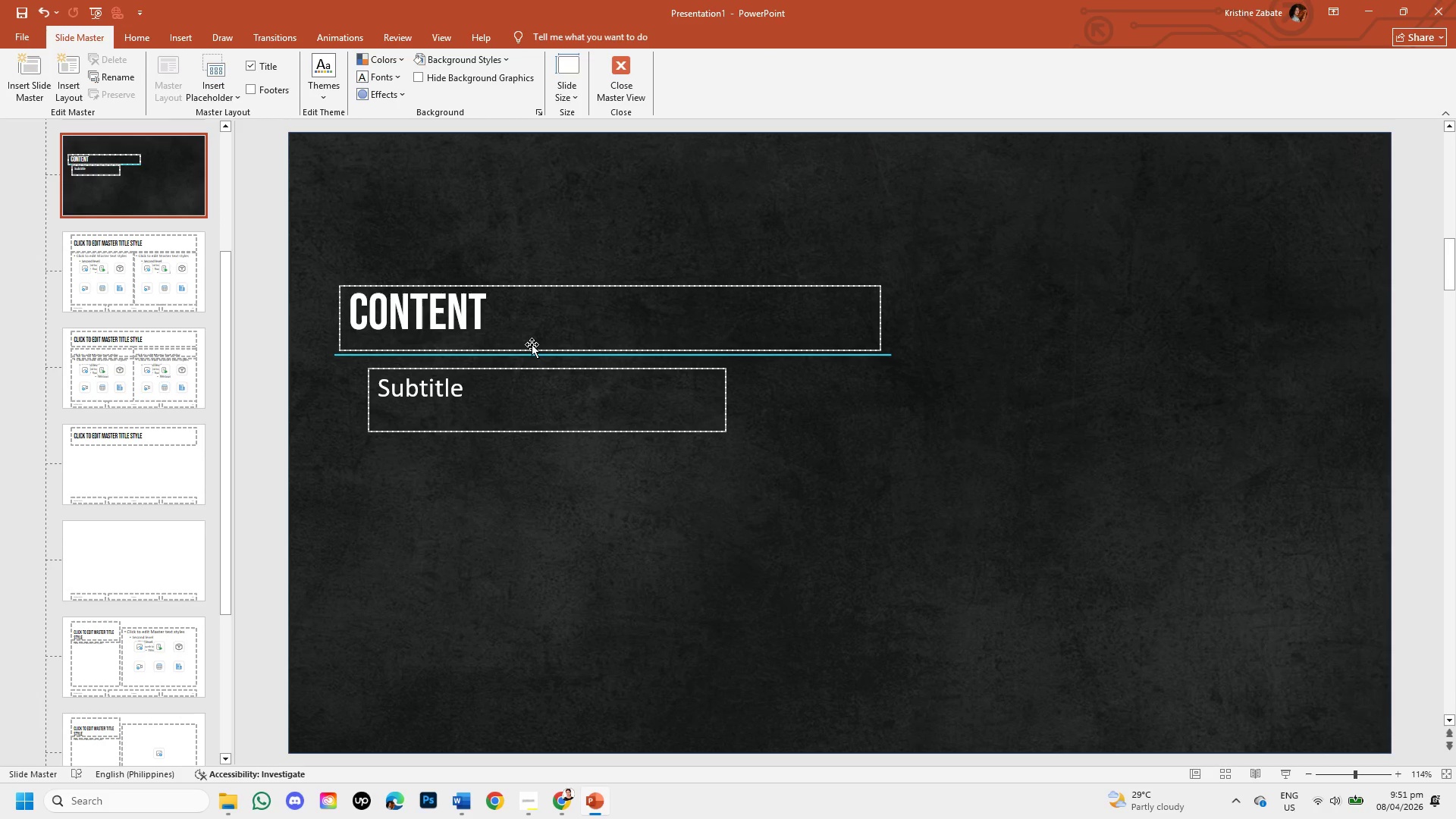 
left_click([532, 347])
 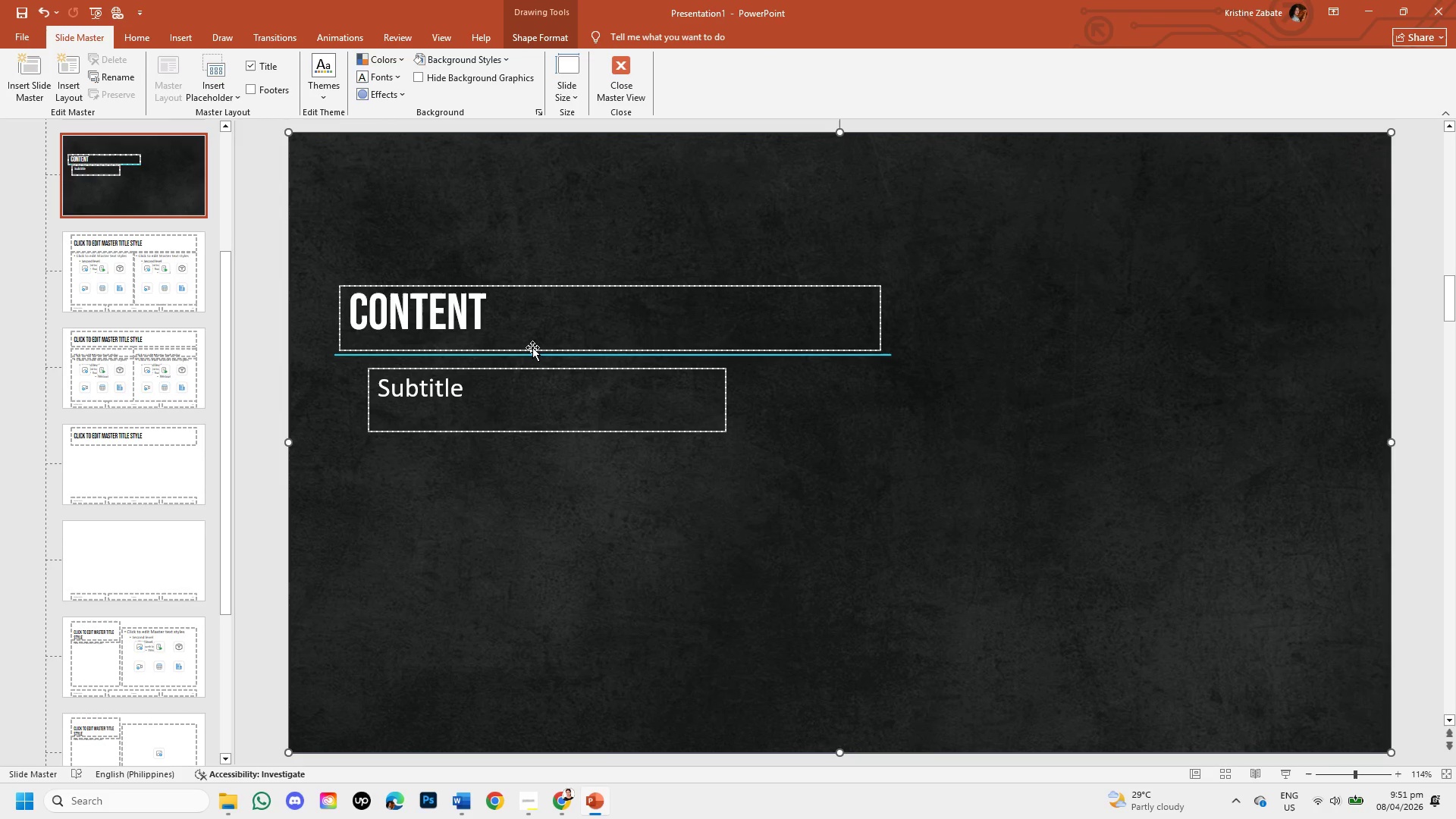 
left_click_drag(start_coordinate=[532, 347], to_coordinate=[519, 353])
 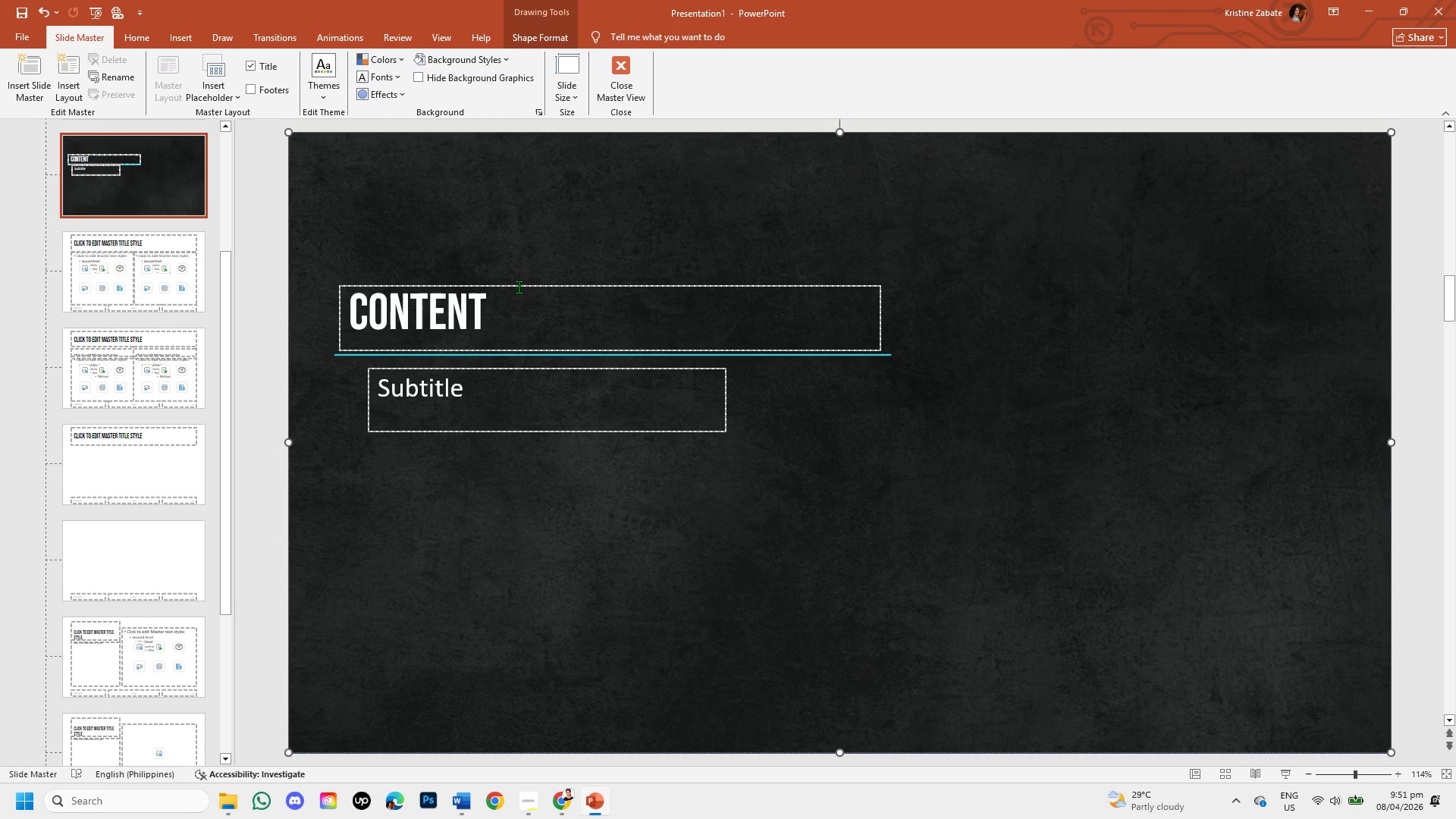 
left_click([519, 287])
 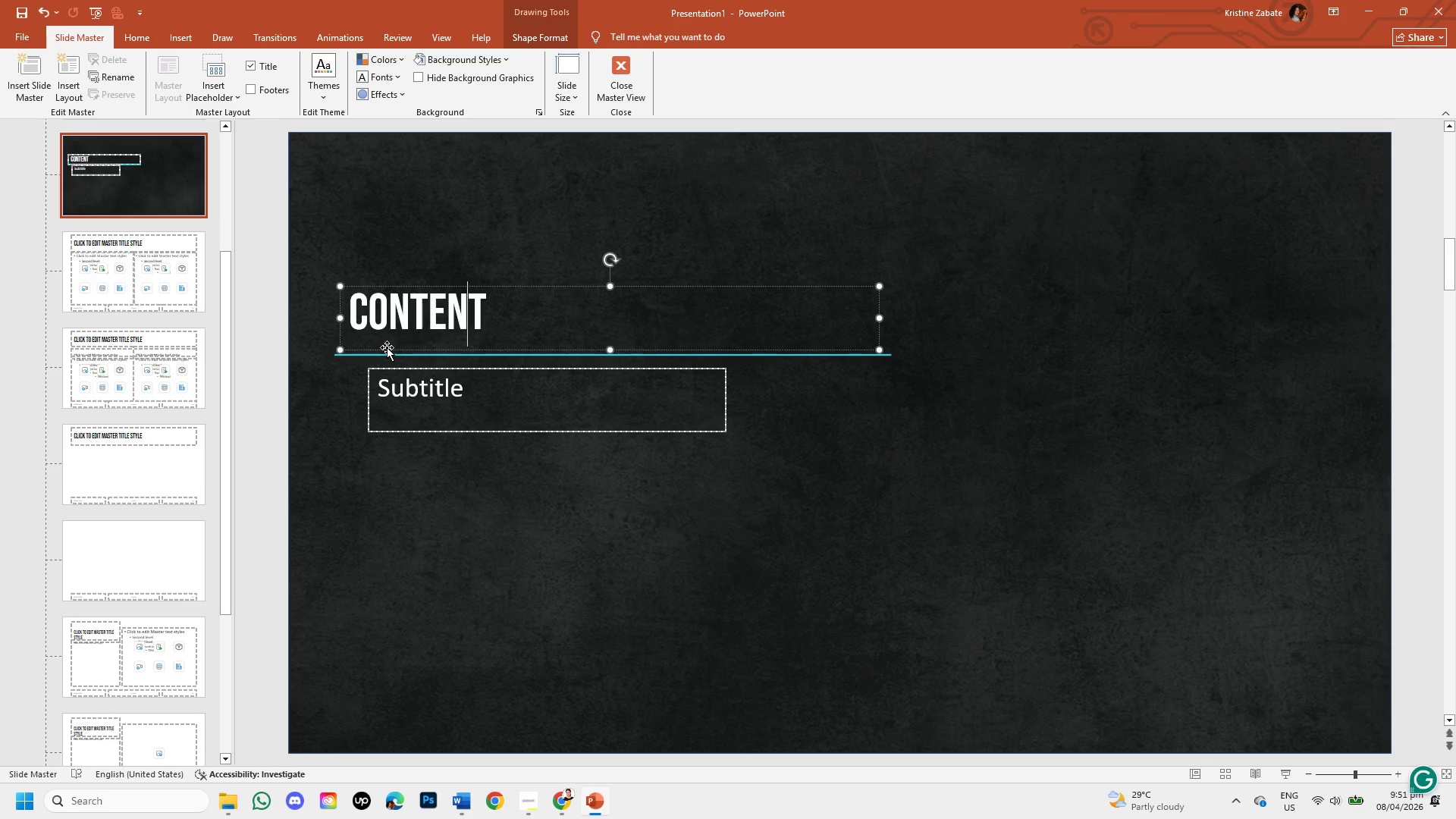 
left_click_drag(start_coordinate=[387, 350], to_coordinate=[372, 368])
 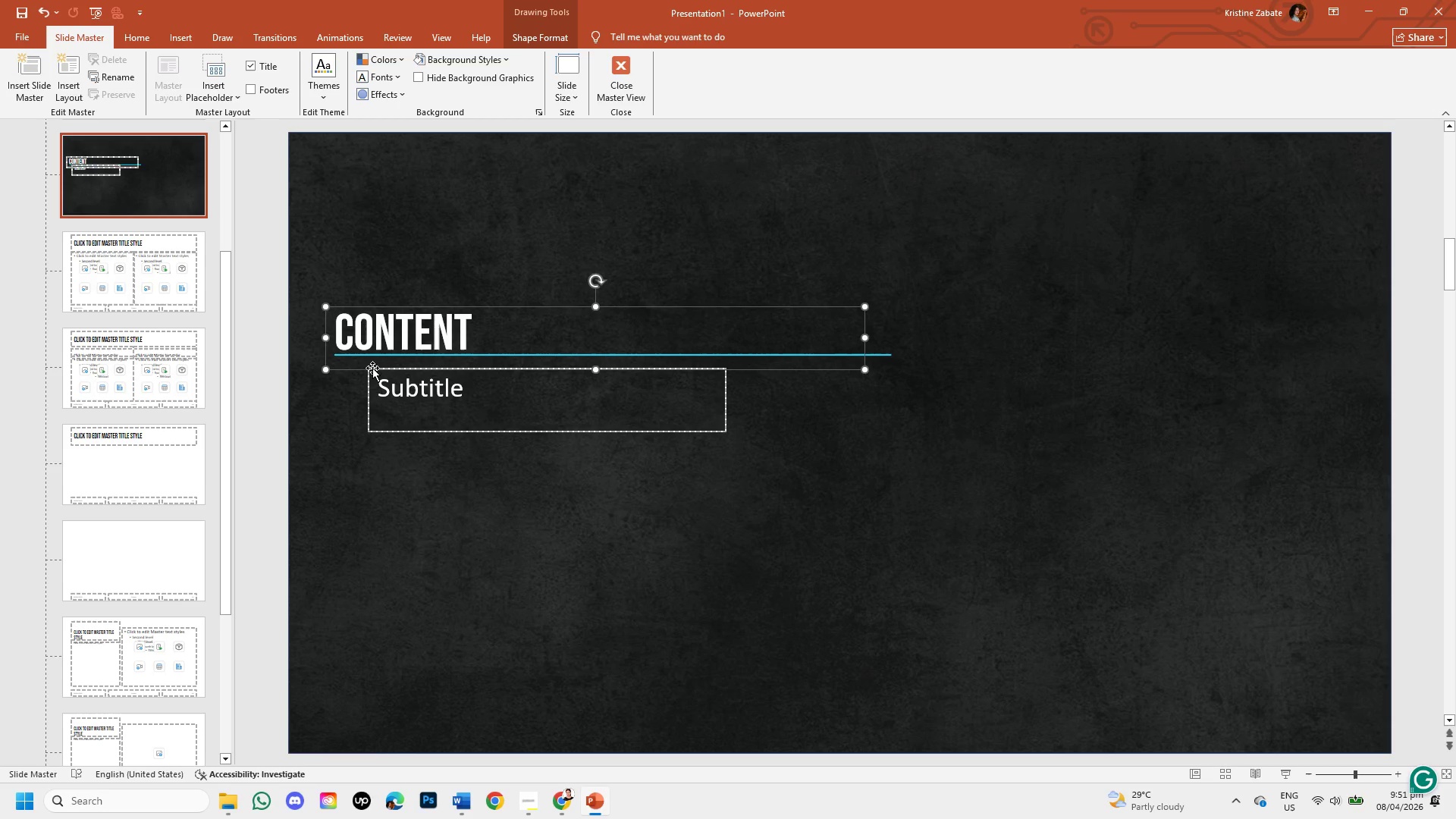 
key(ArrowUp)
 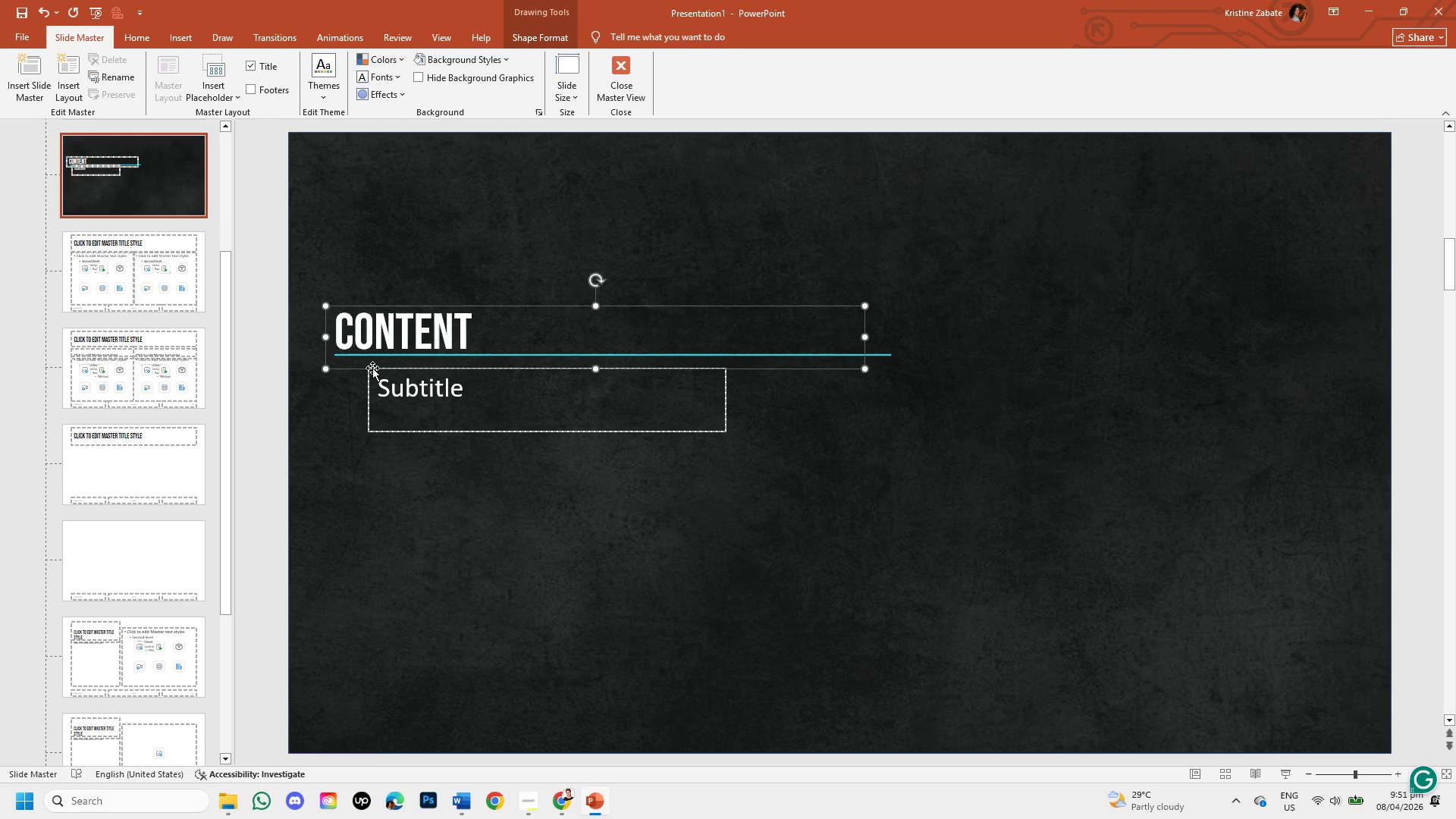 
key(ArrowUp)
 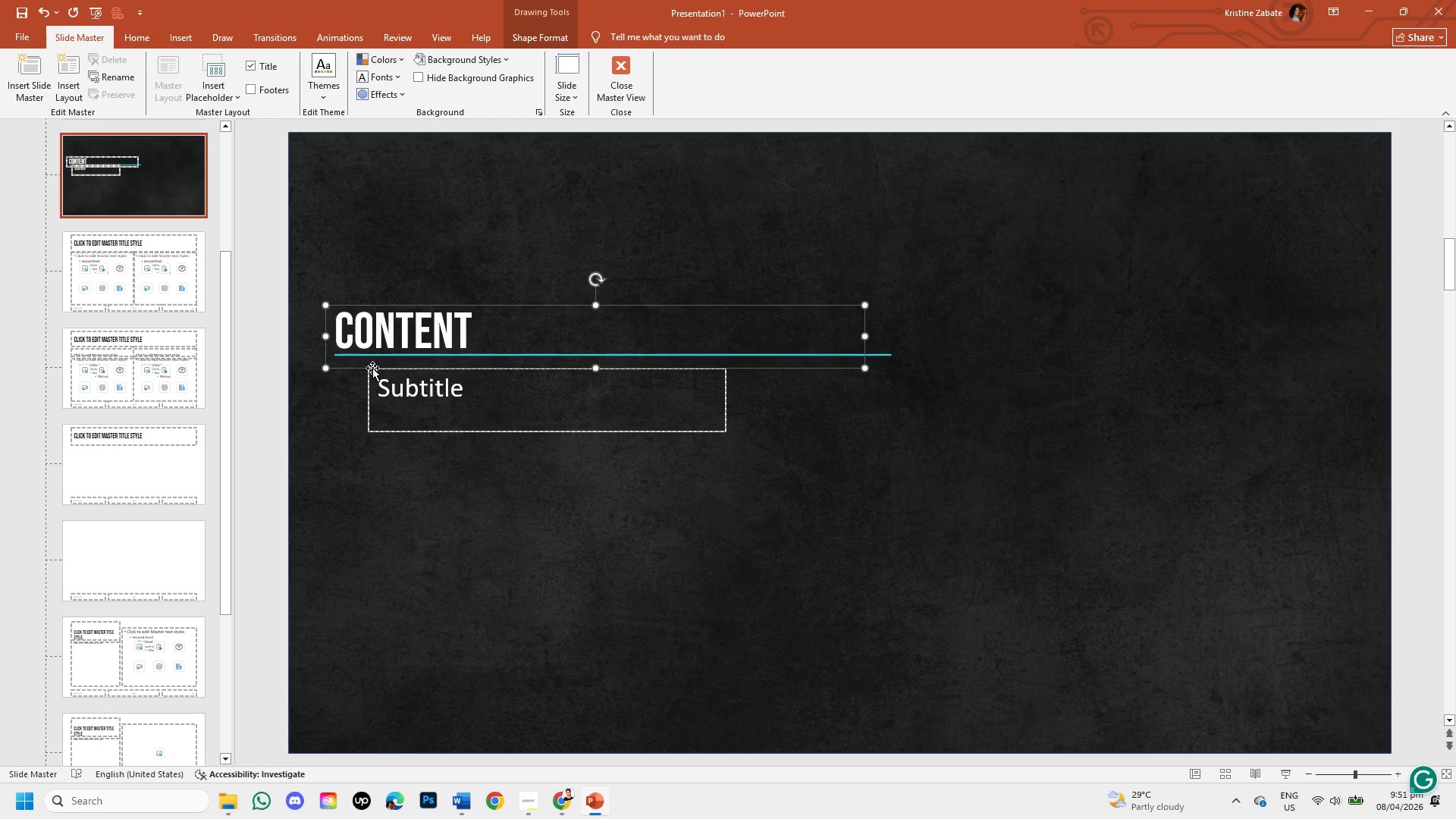 
key(ArrowUp)
 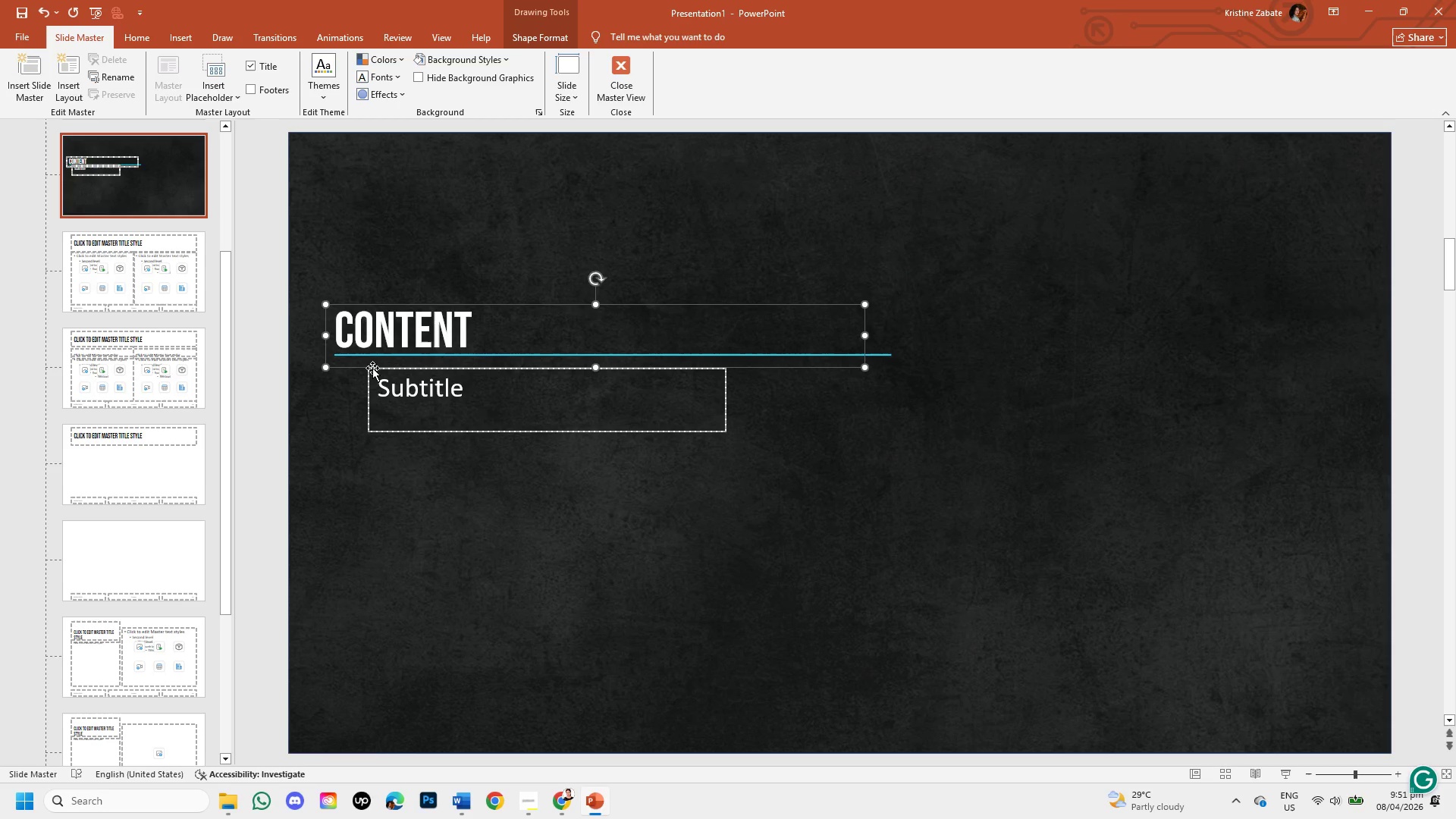 
key(ArrowRight)
 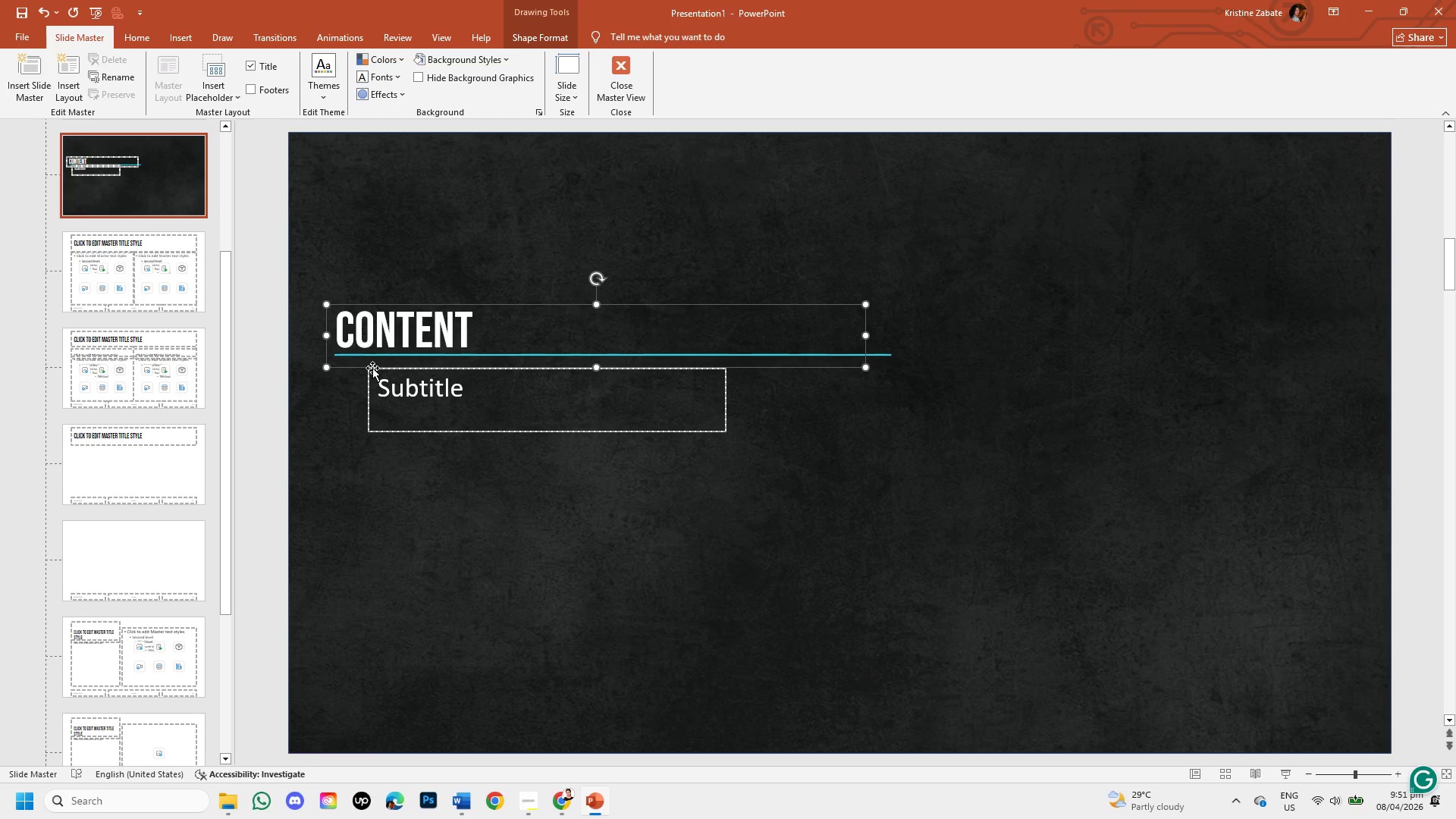 
key(ArrowRight)
 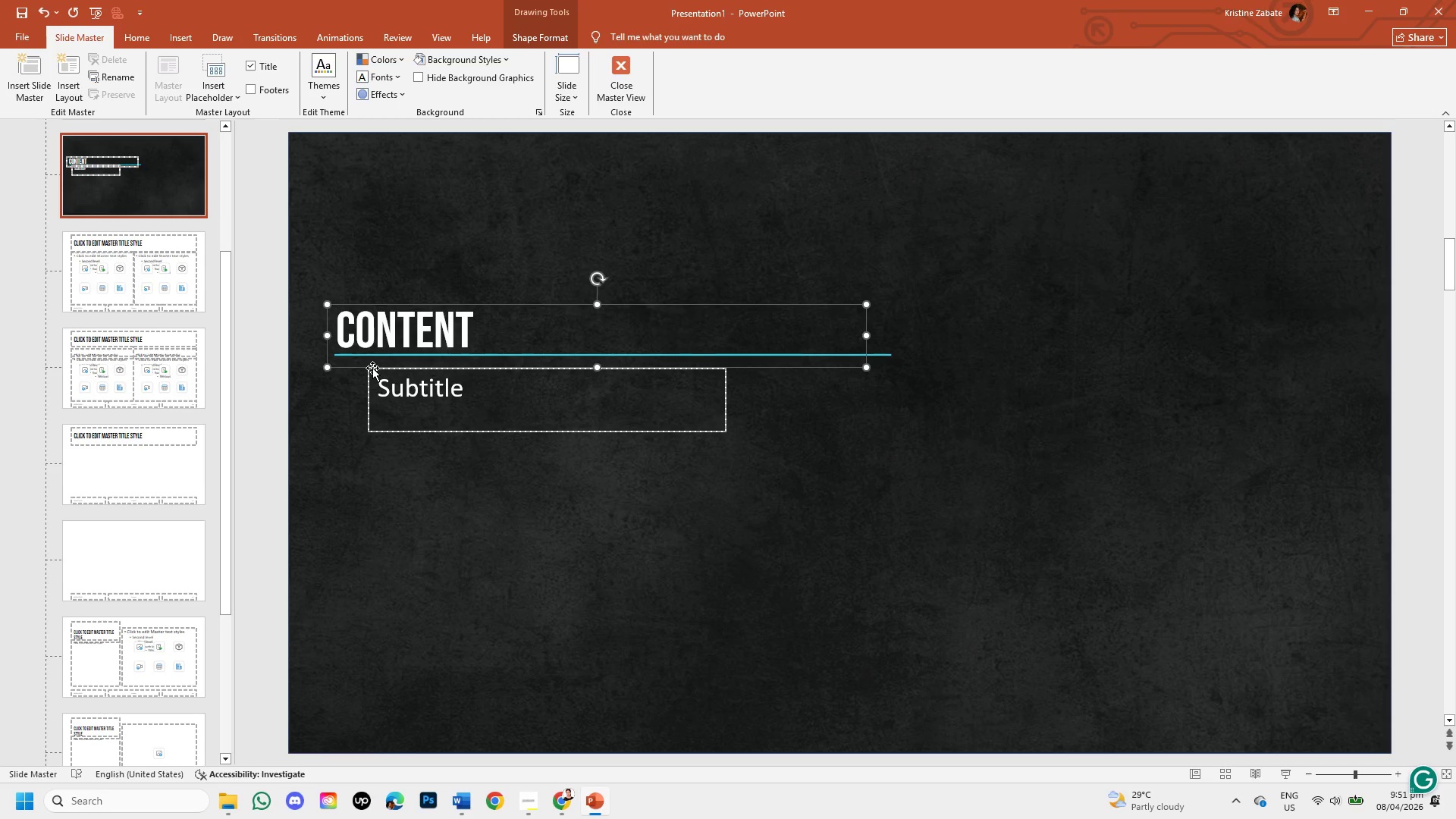 
key(ArrowRight)
 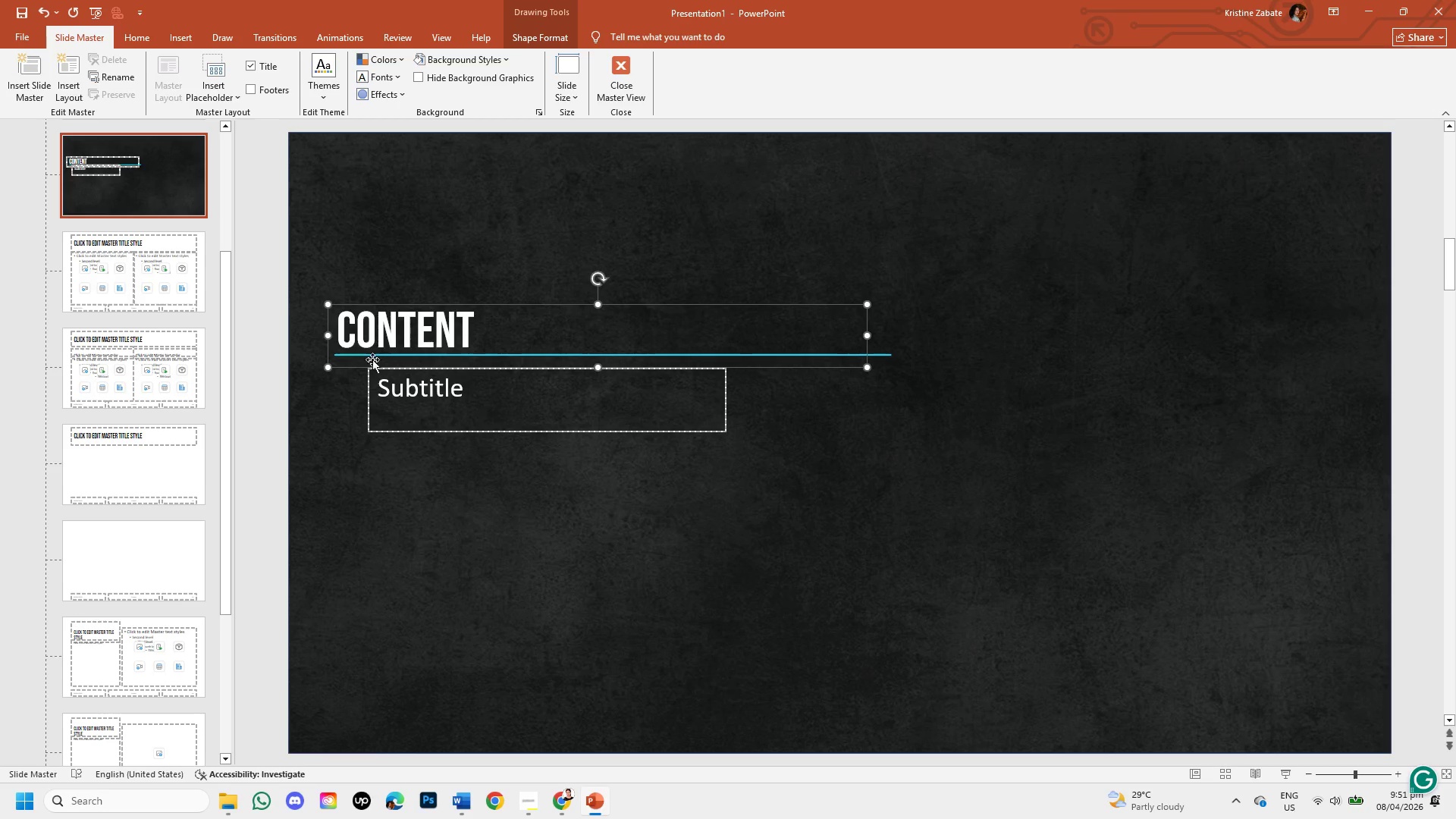 
left_click([400, 256])
 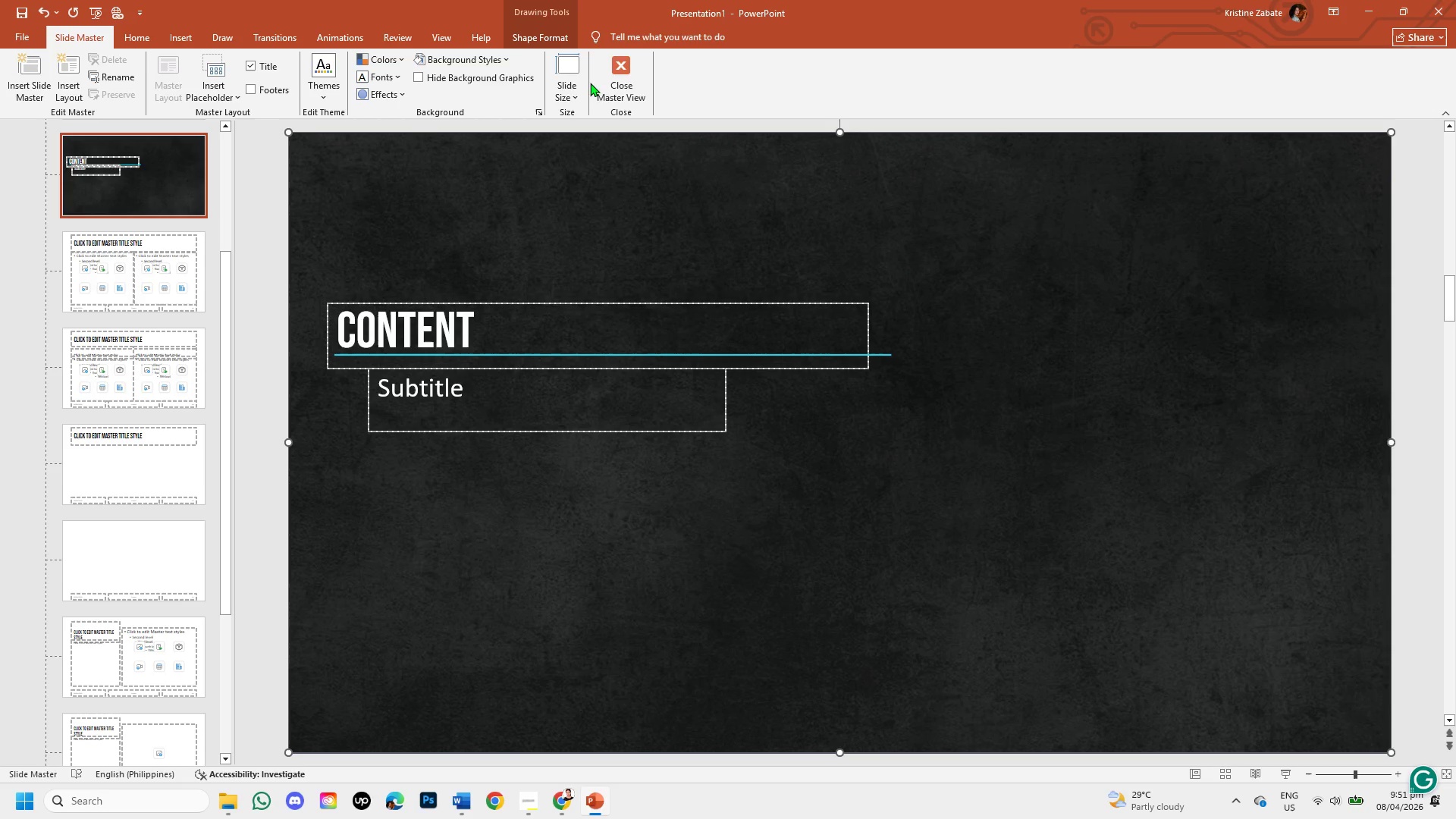 
left_click([613, 88])
 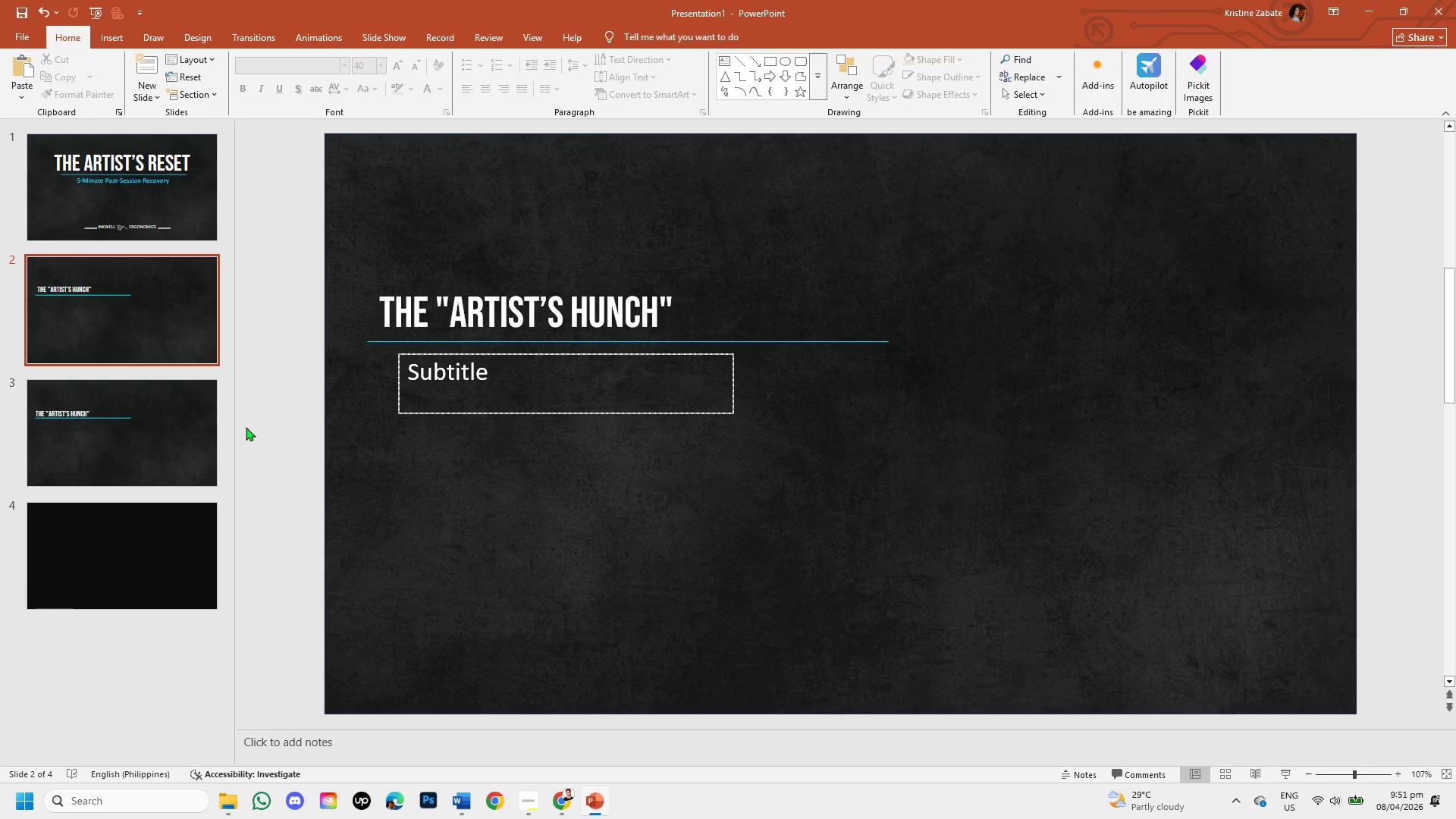 
left_click([86, 289])
 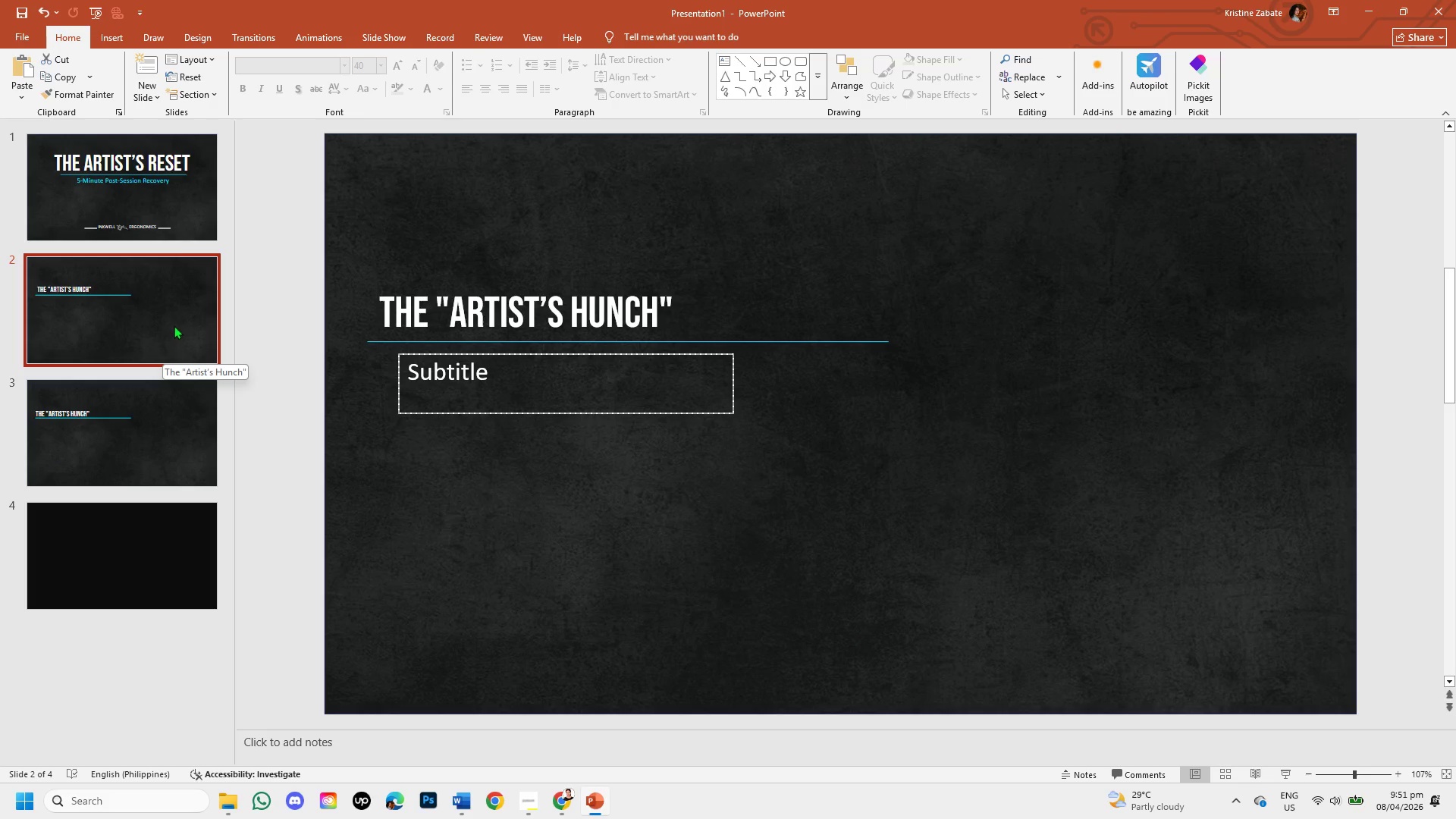 
left_click([145, 83])
 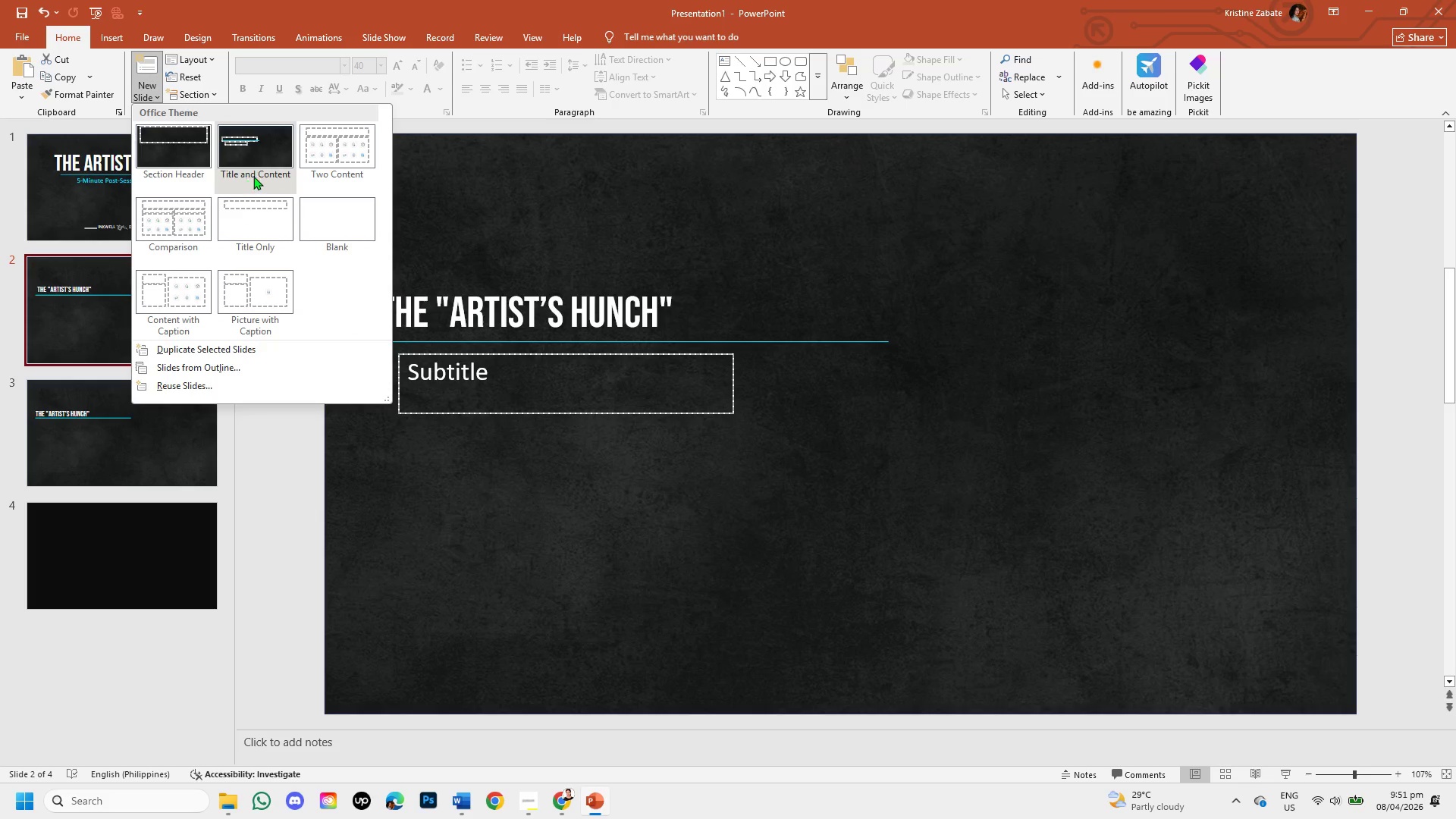 
left_click([260, 165])
 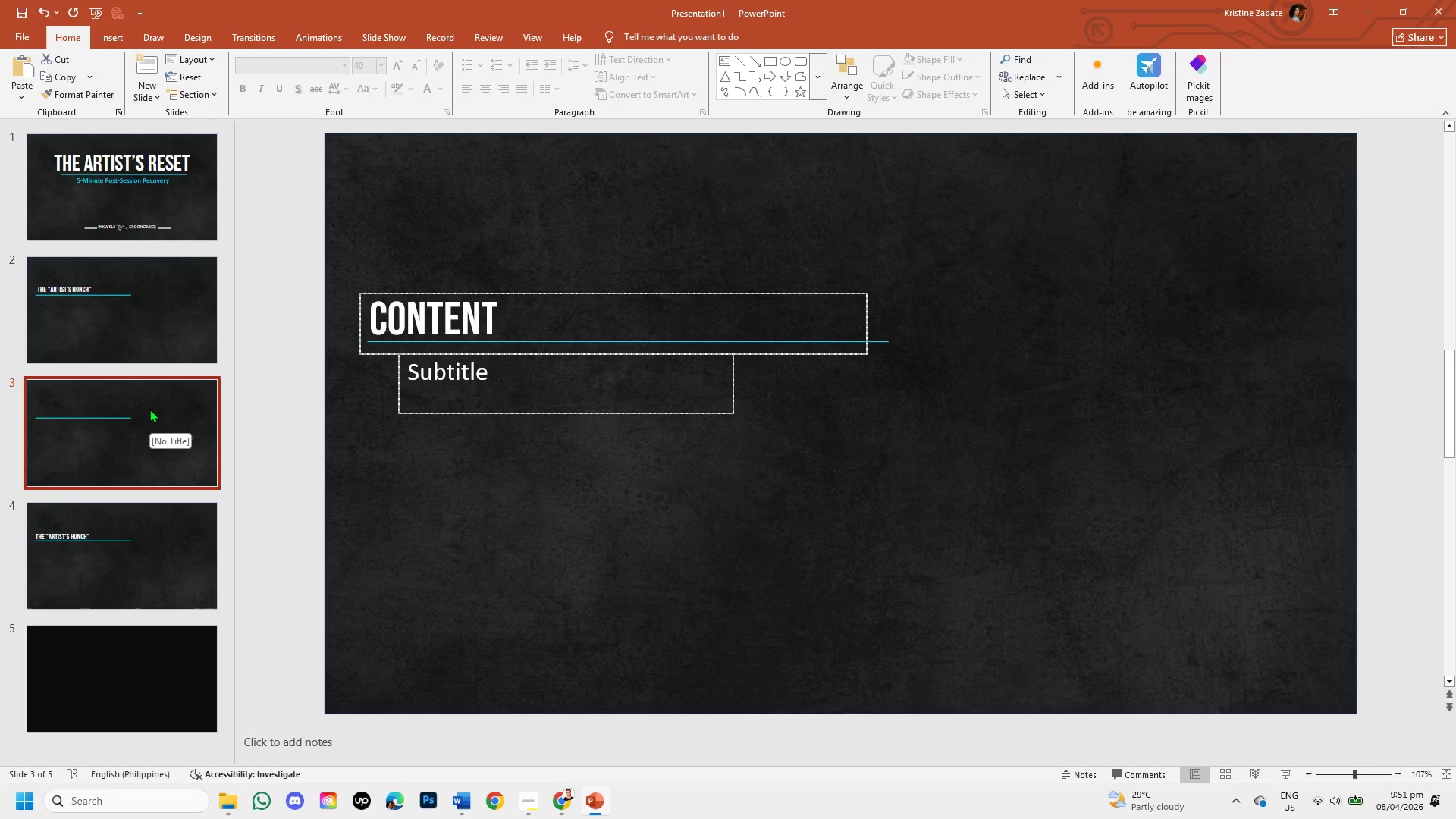 
left_click_drag(start_coordinate=[149, 409], to_coordinate=[136, 283])
 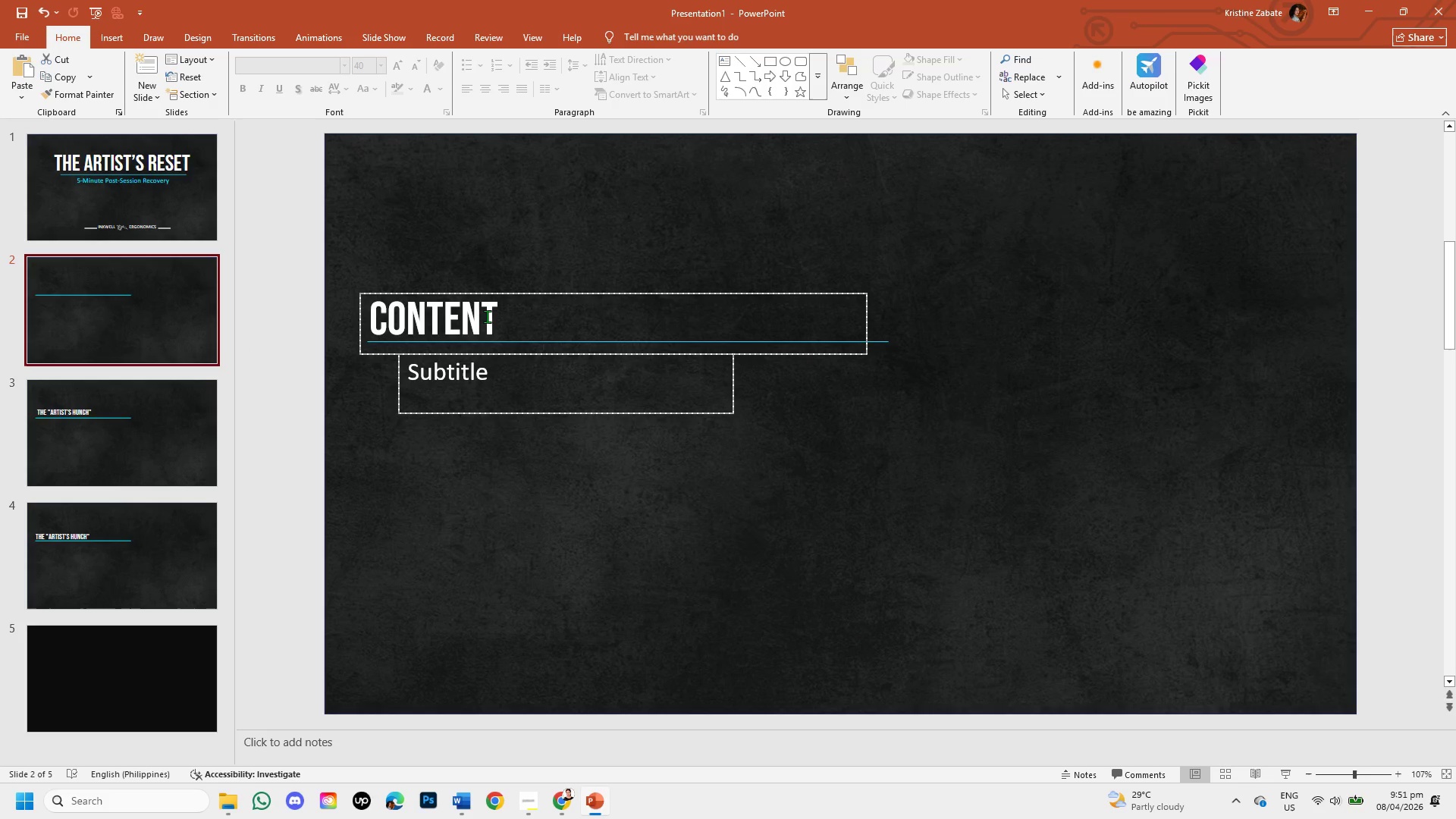 
left_click([498, 316])
 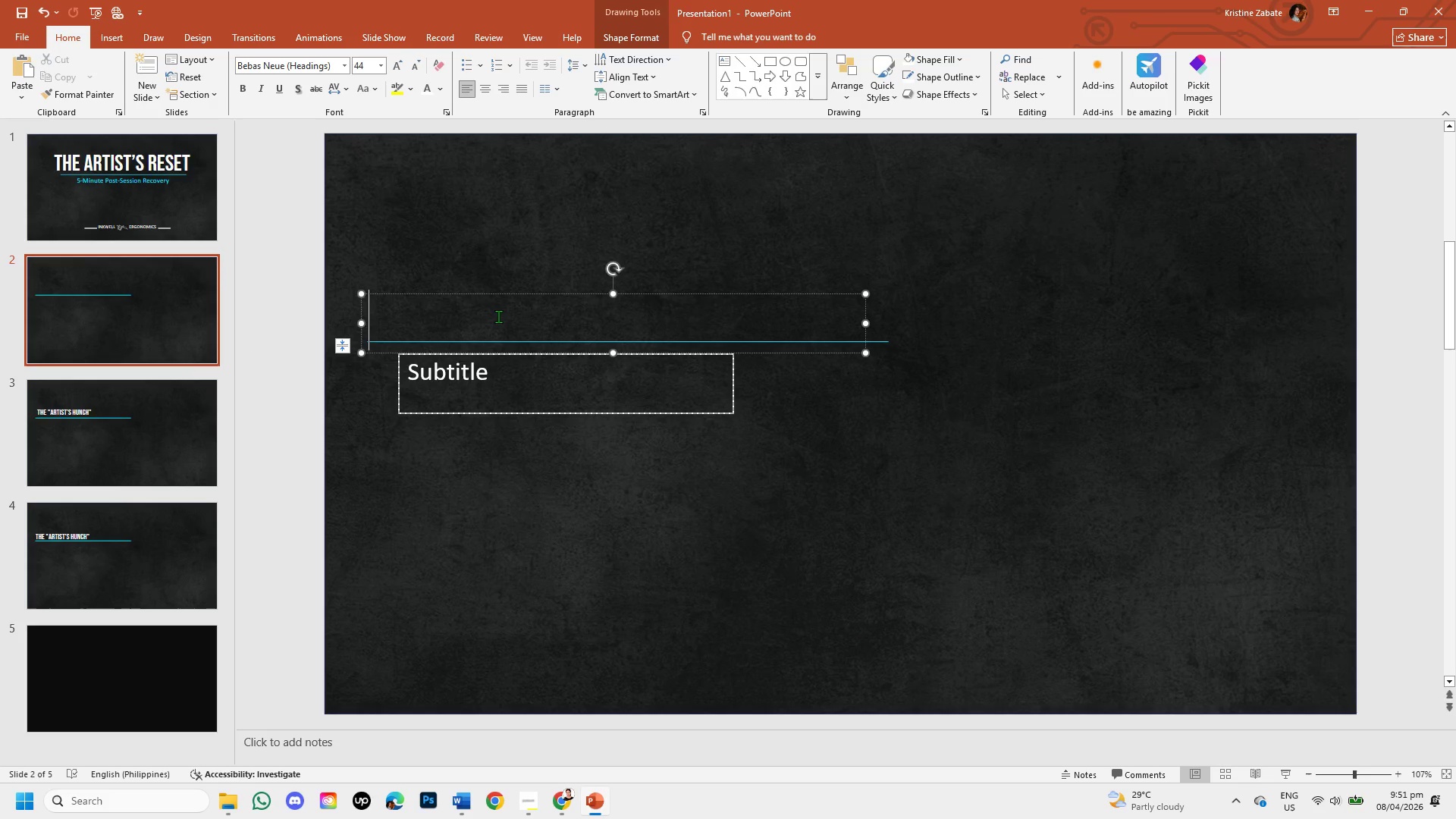 
key(Control+V)
 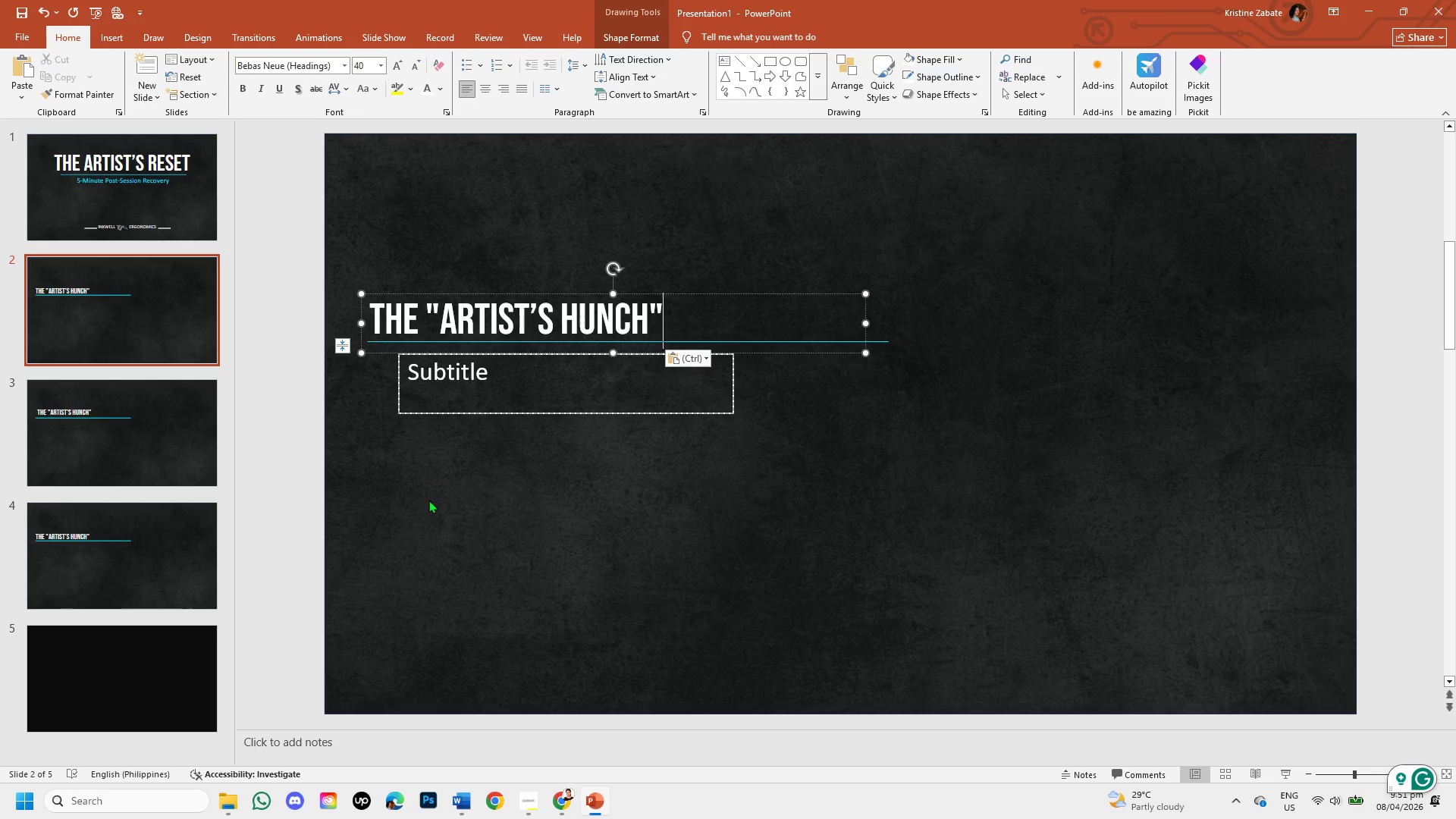 
left_click([425, 534])
 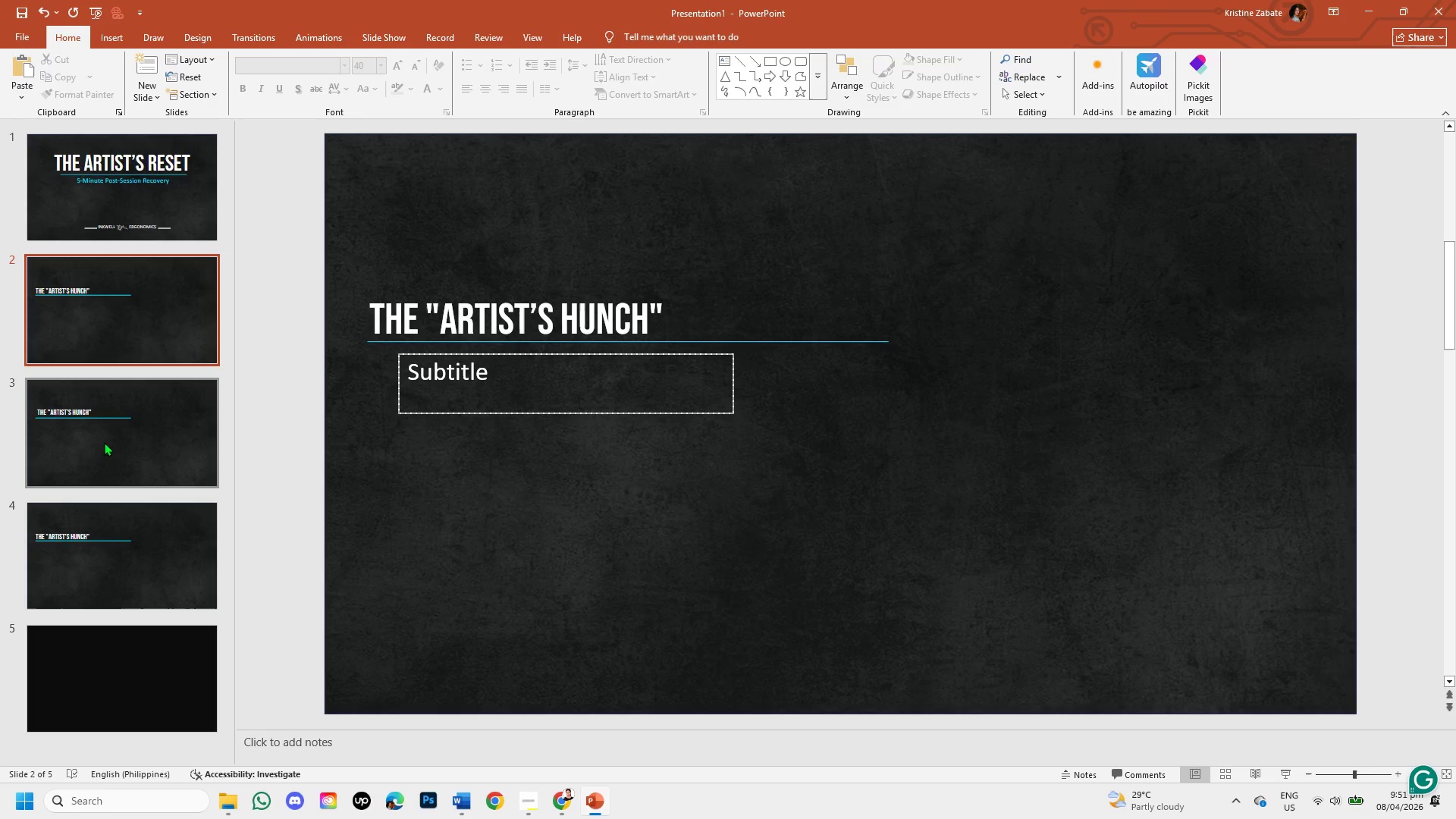 
left_click([488, 375])